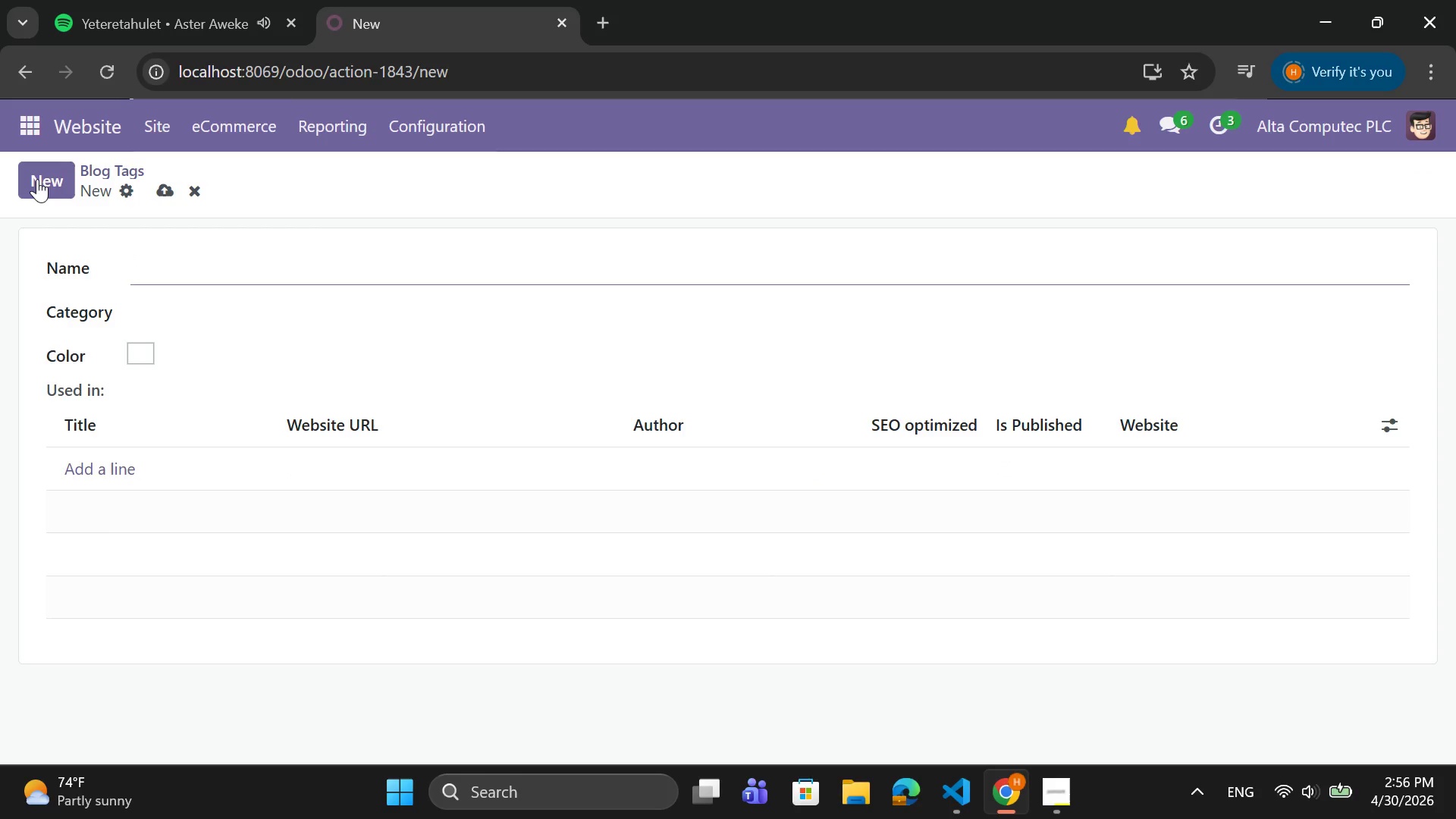 
type(Legal)
 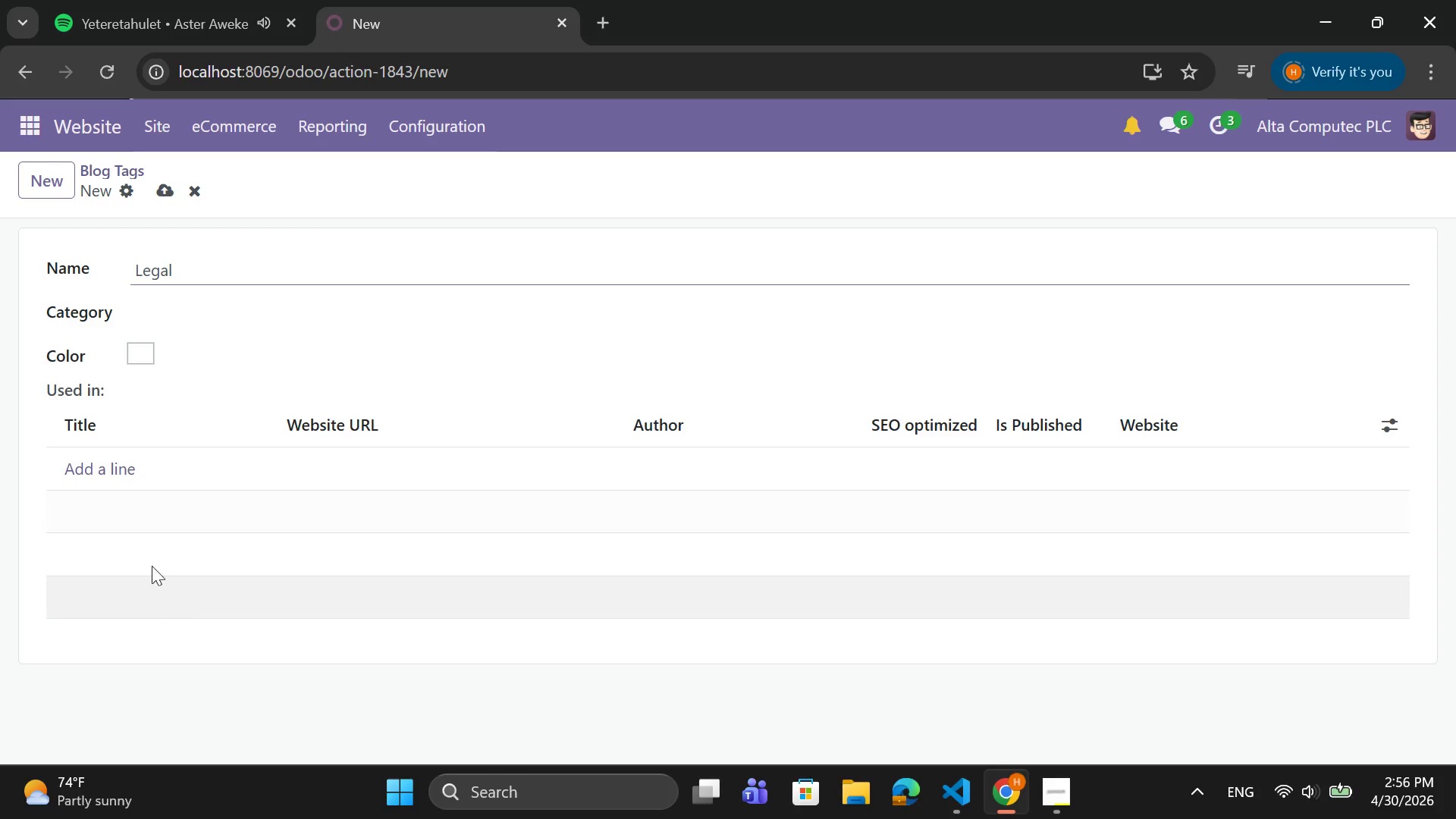 
left_click([116, 470])
 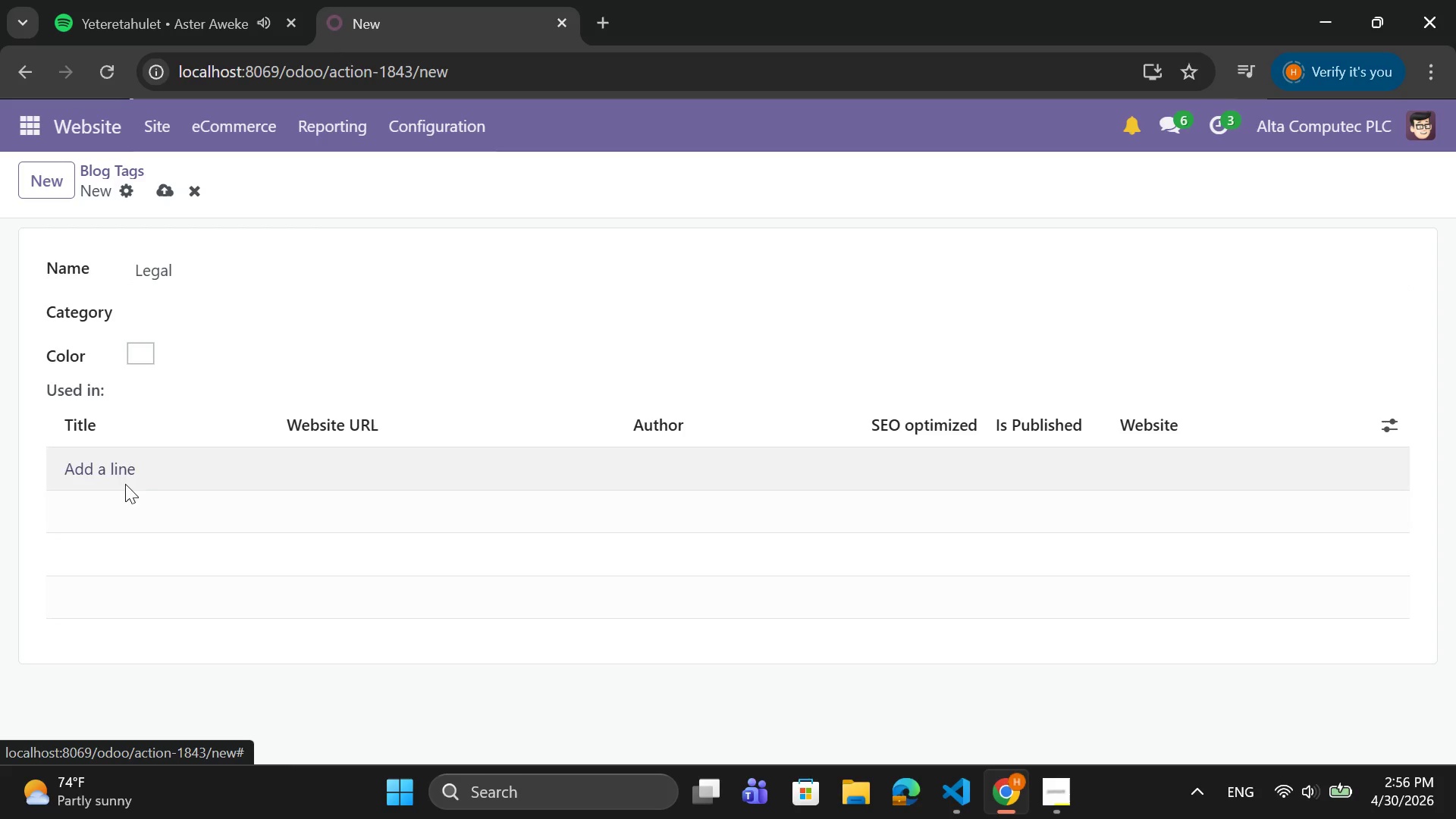 
mouse_move([167, 482])
 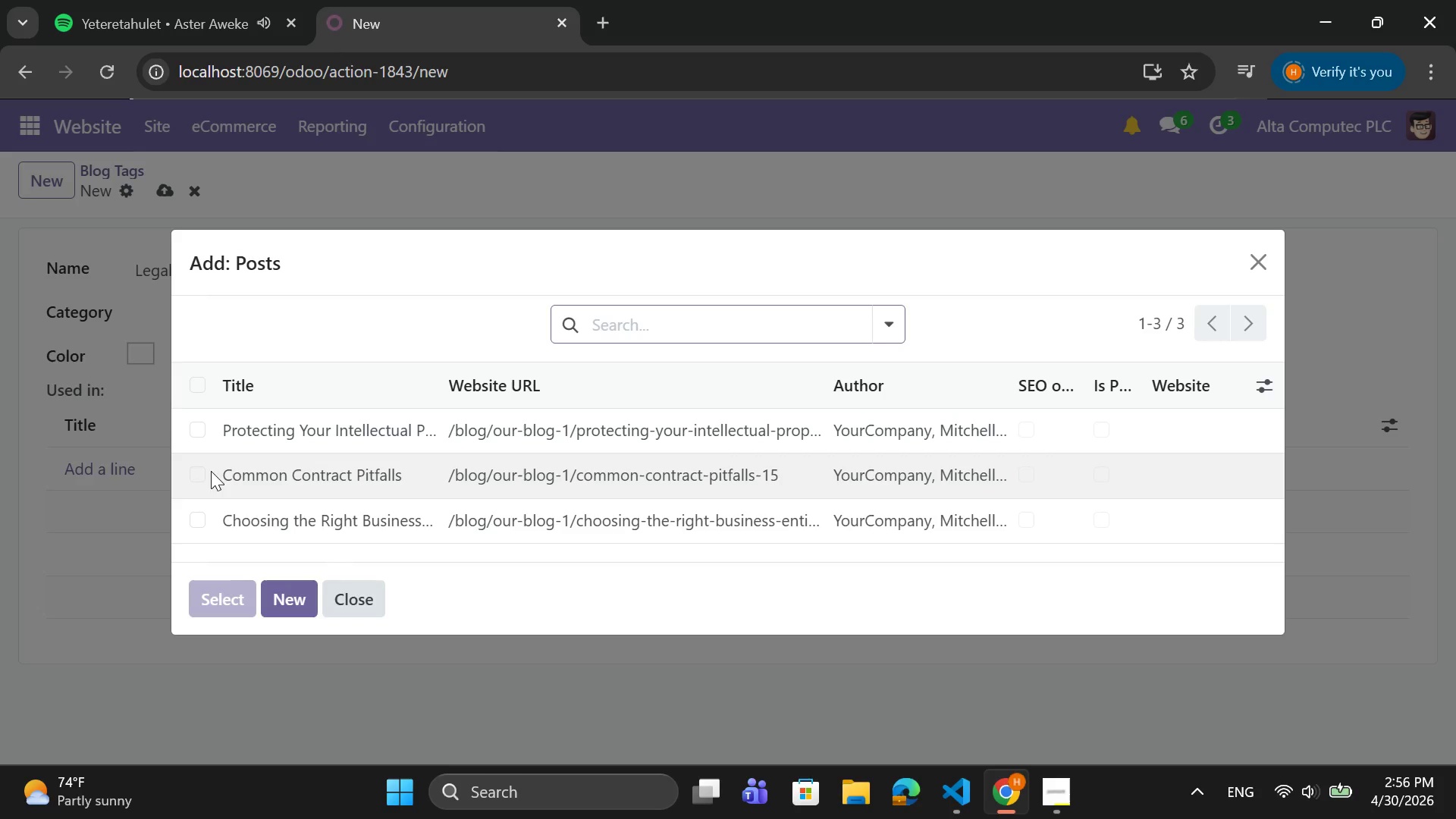 
left_click([185, 468])
 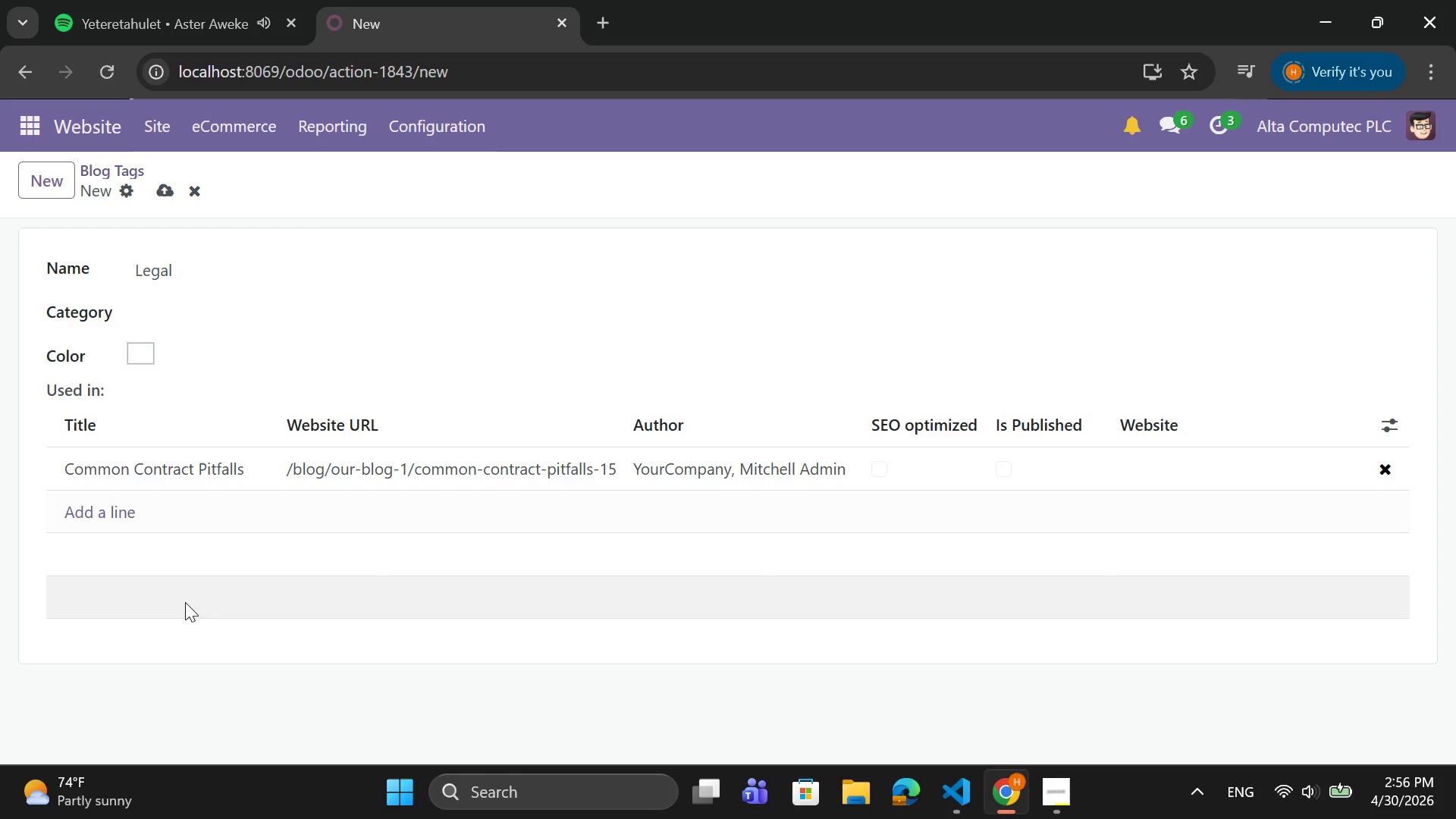 
wait(9.72)
 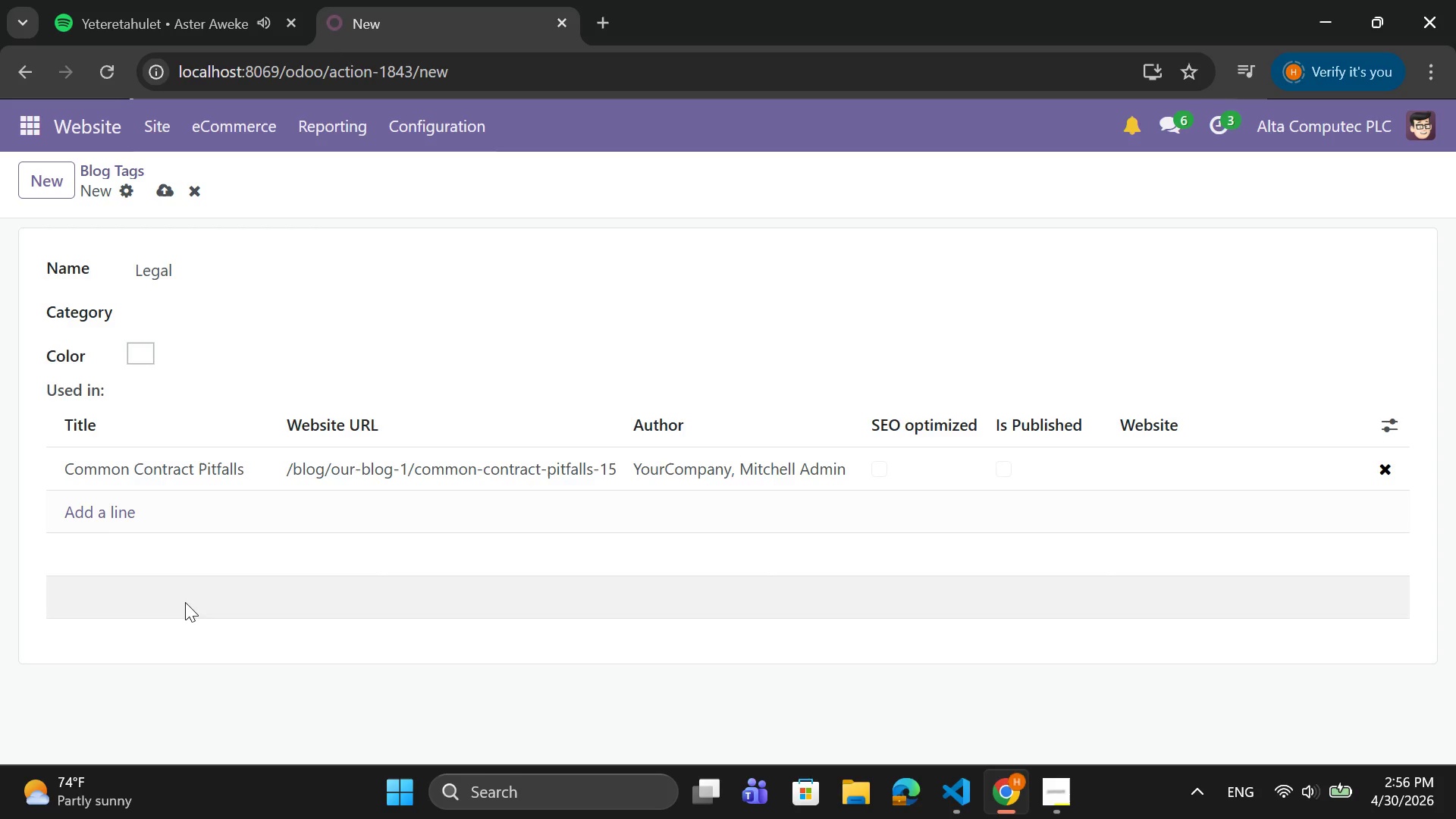 
left_click([166, 195])
 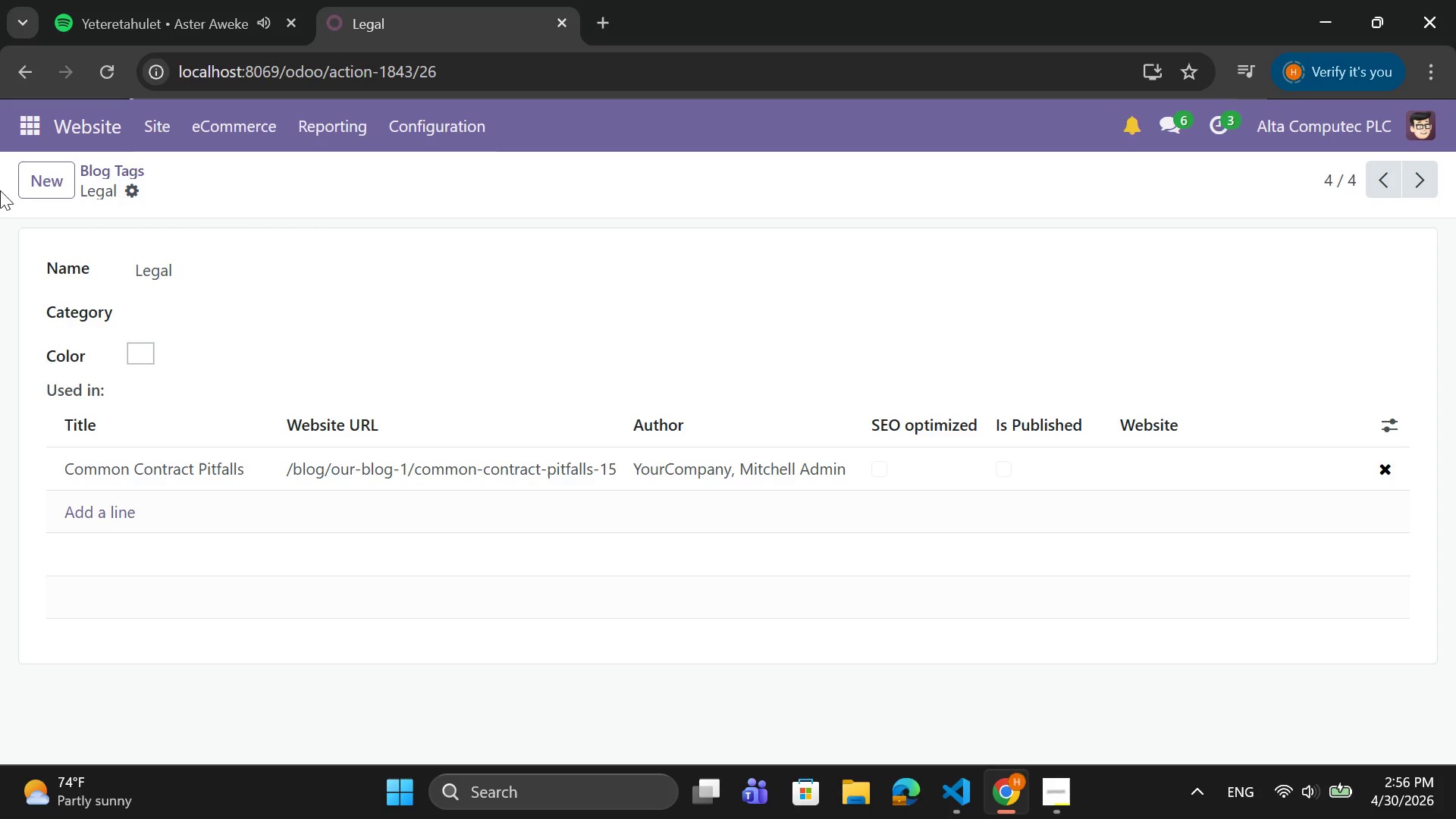 
left_click([63, 170])
 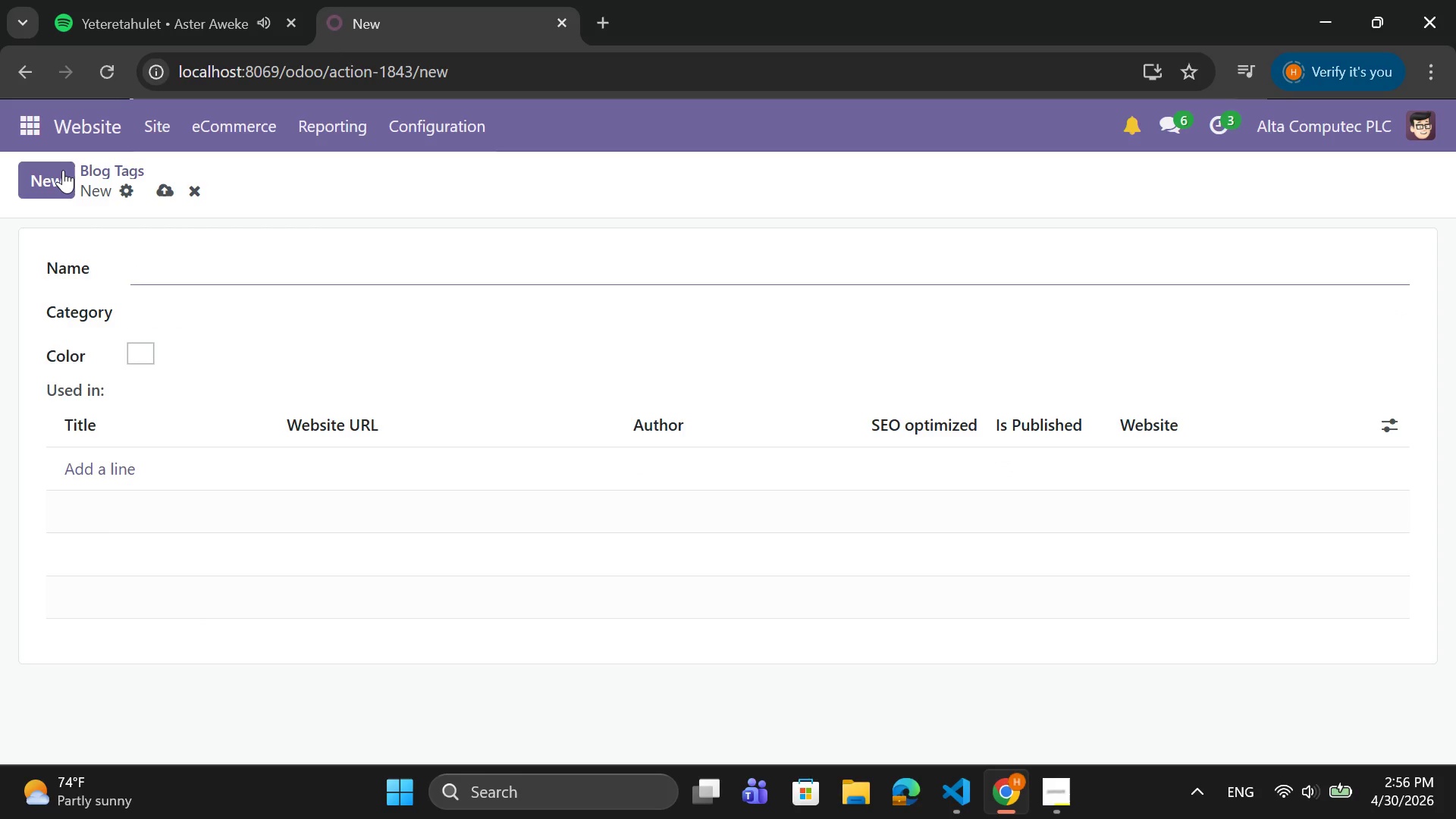 
type(Risk Managment)
 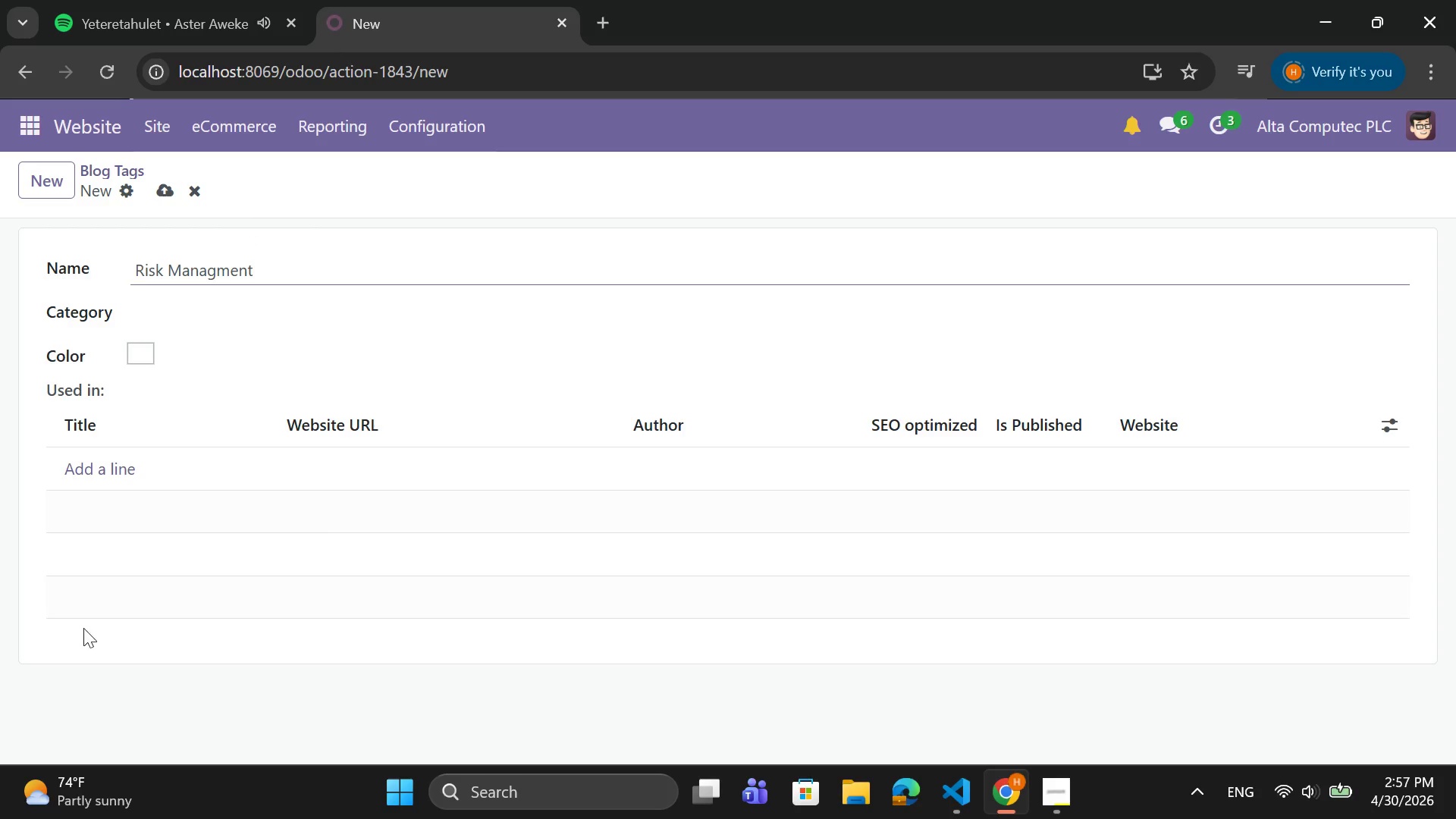 
left_click([102, 477])
 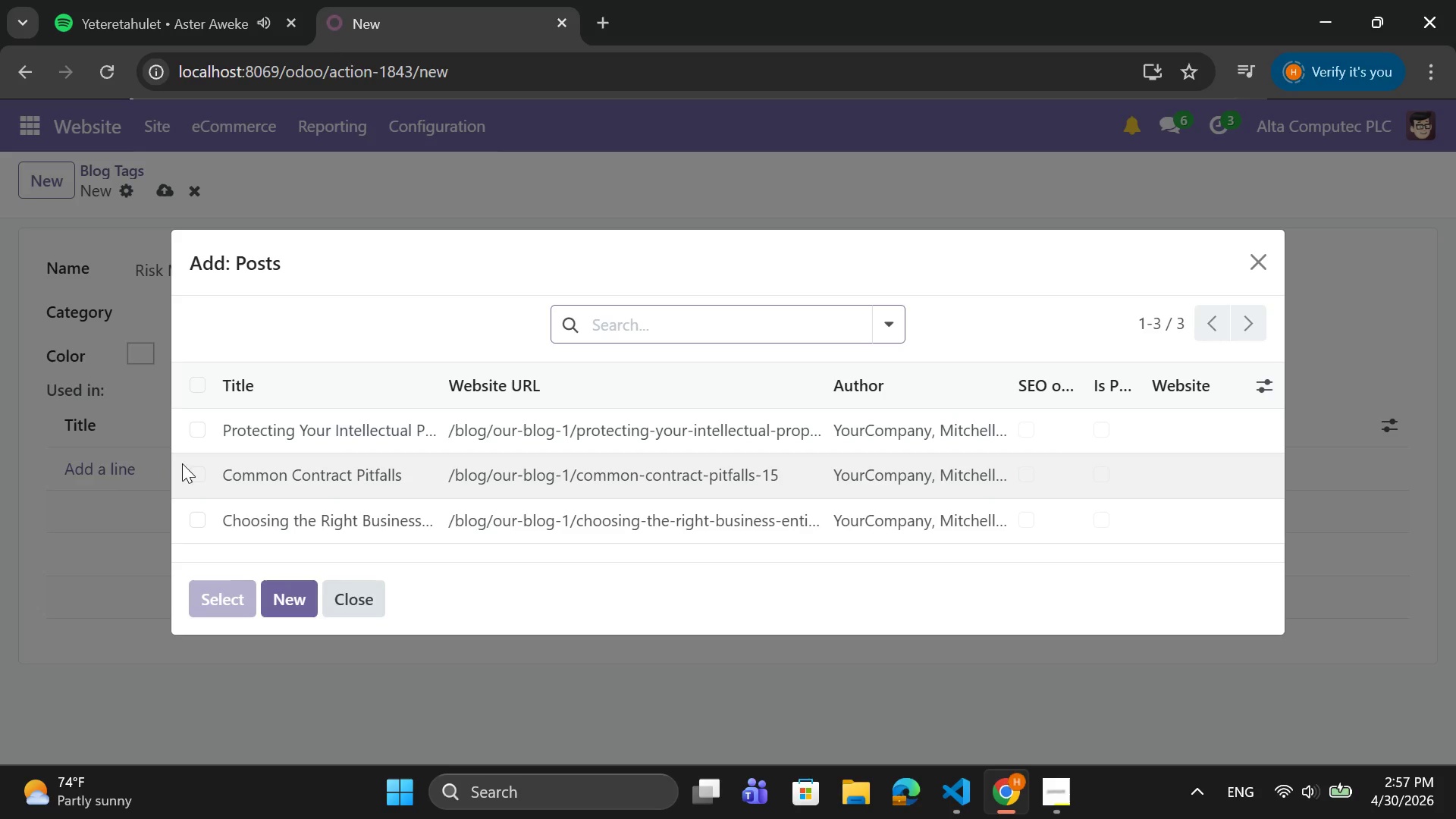 
left_click([197, 436])
 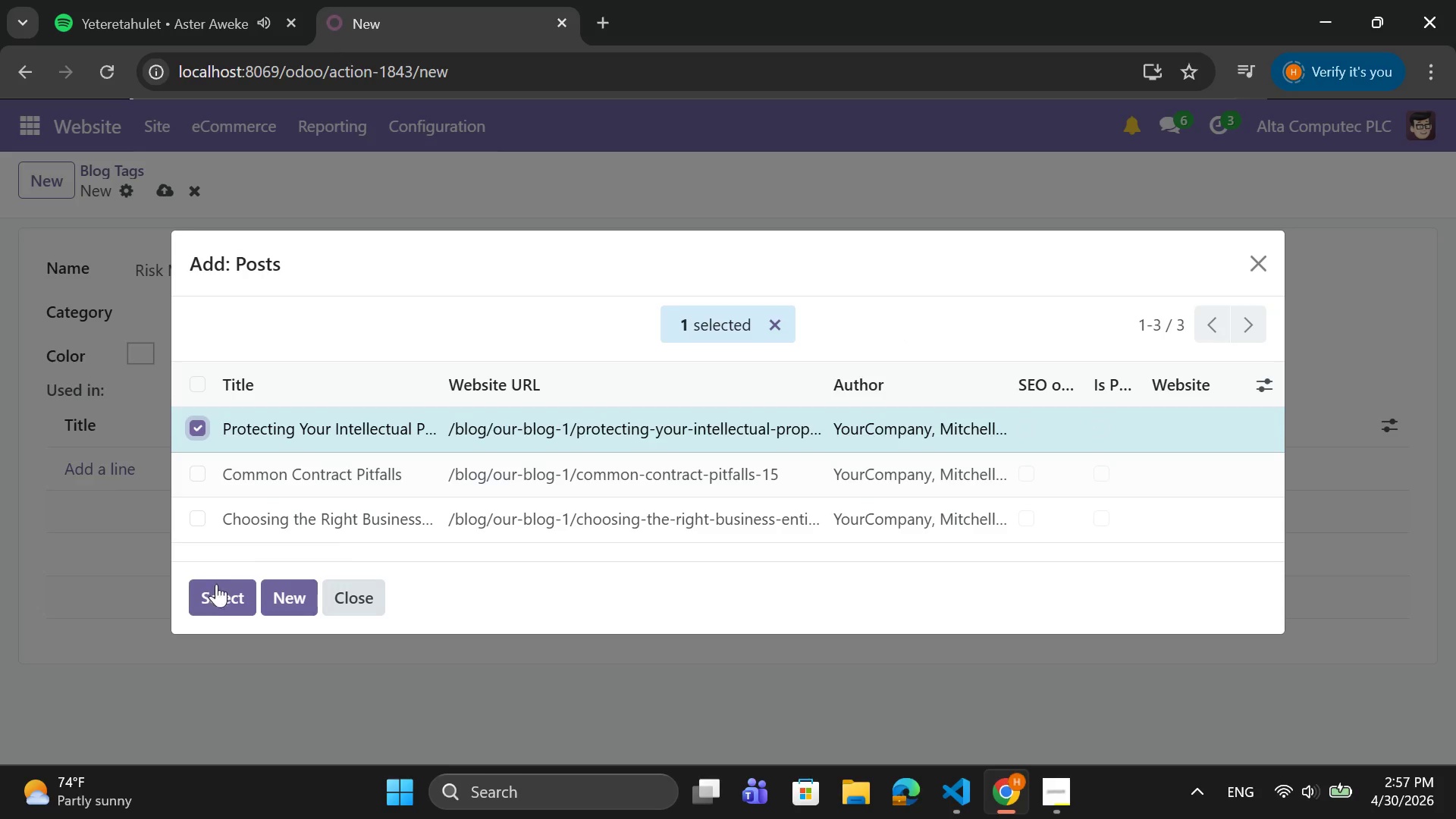 
left_click([216, 590])
 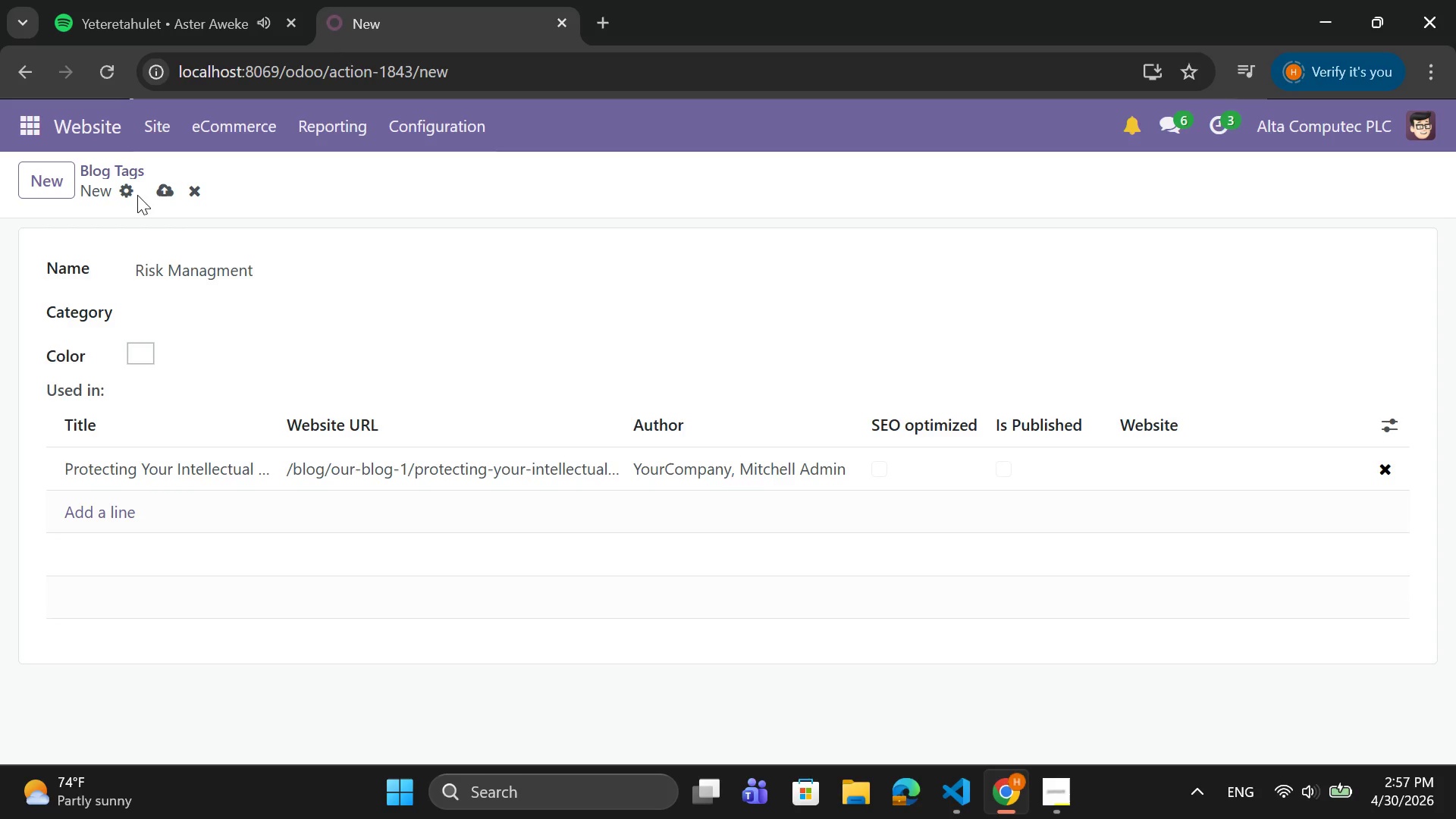 
left_click([163, 195])
 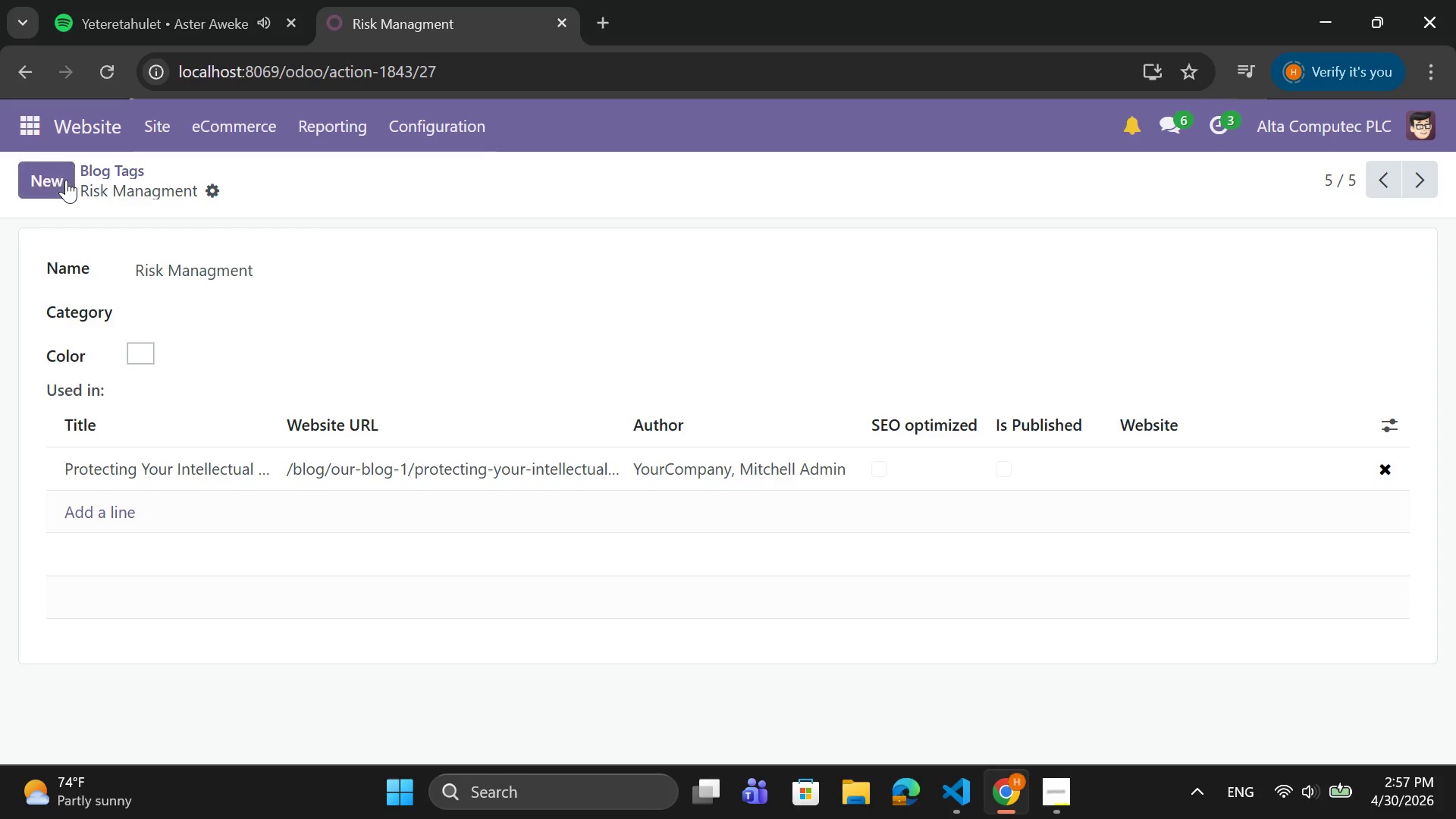 
type(IP)
 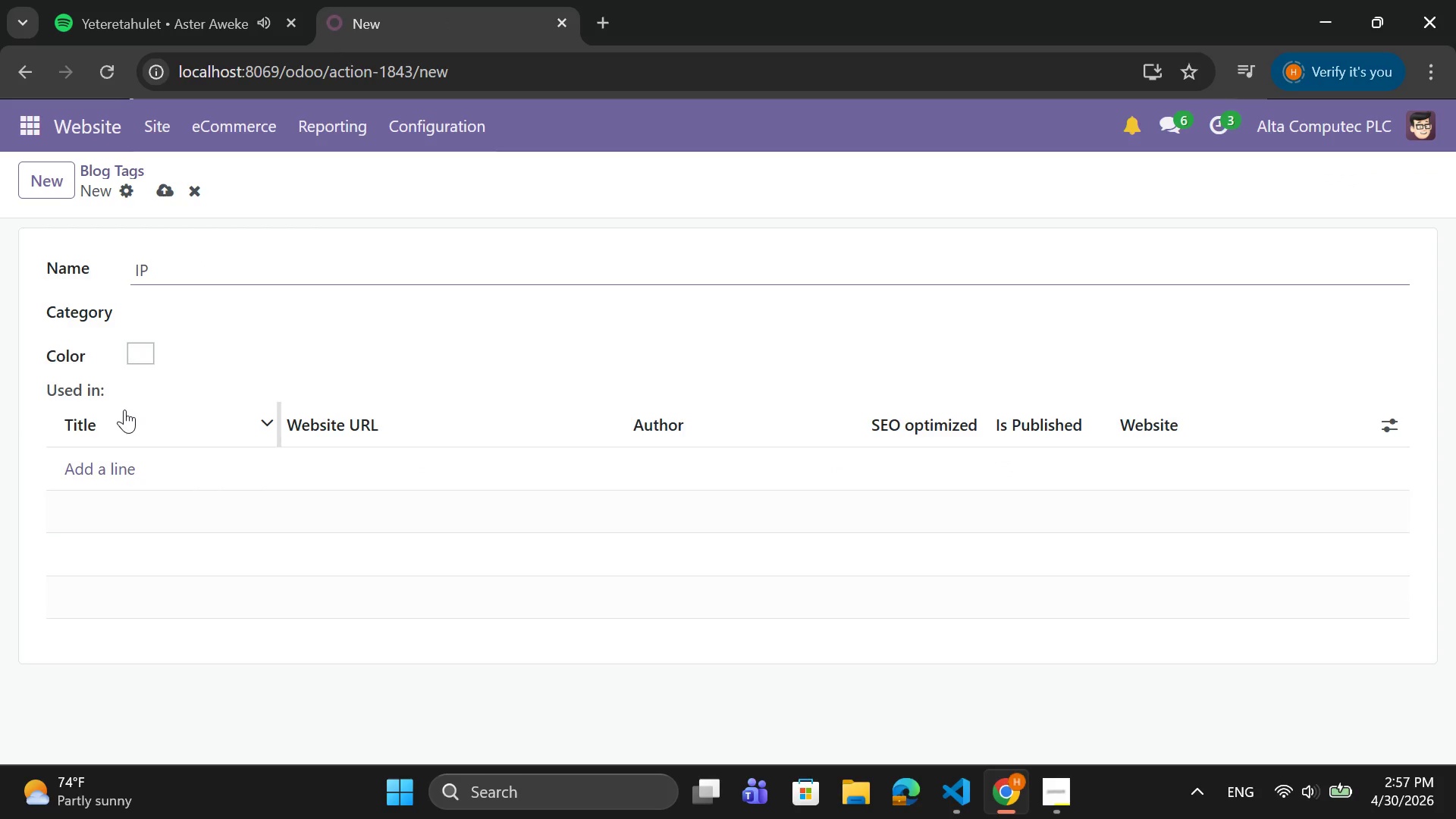 
left_click([113, 465])
 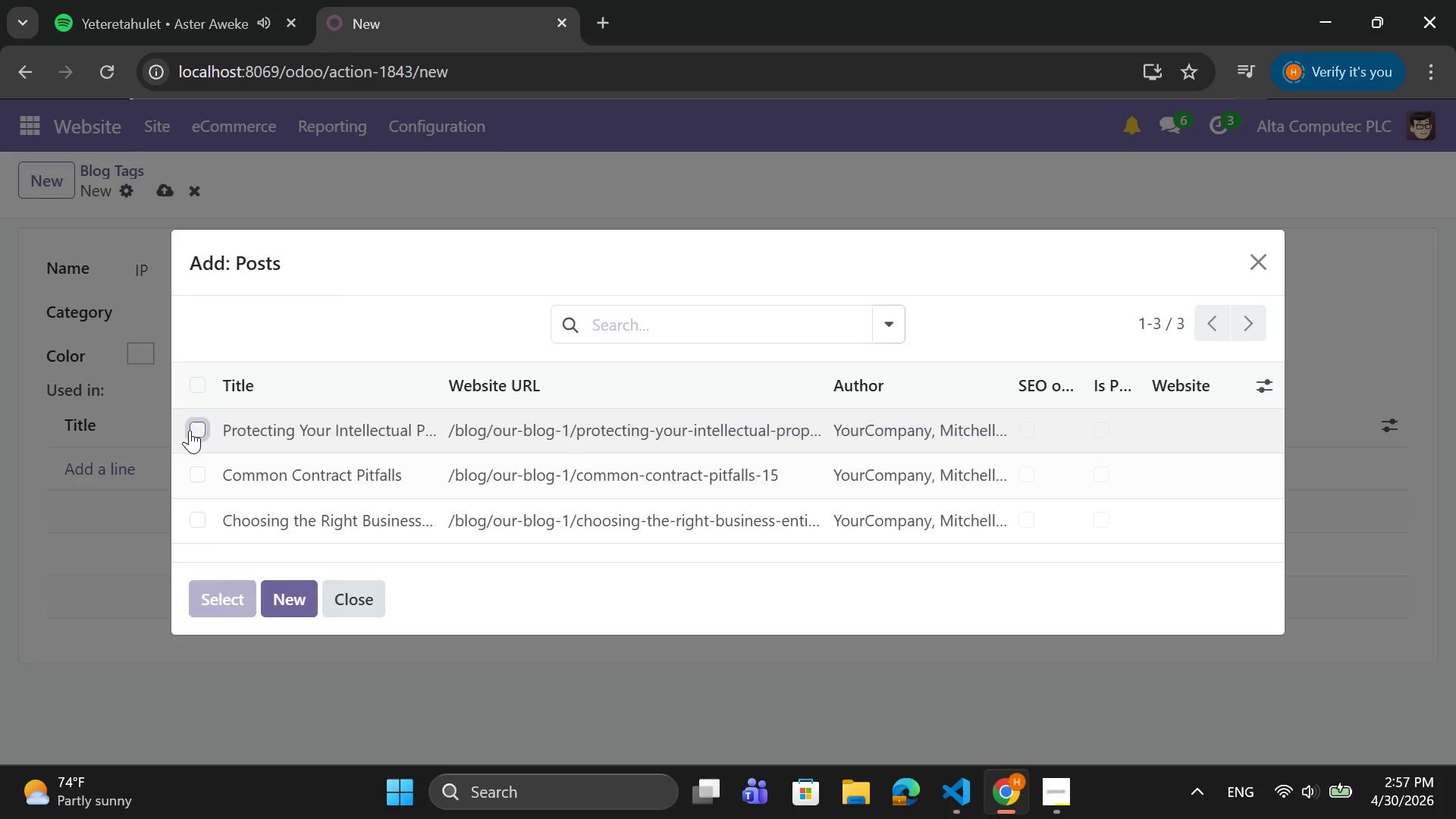 
left_click([208, 594])
 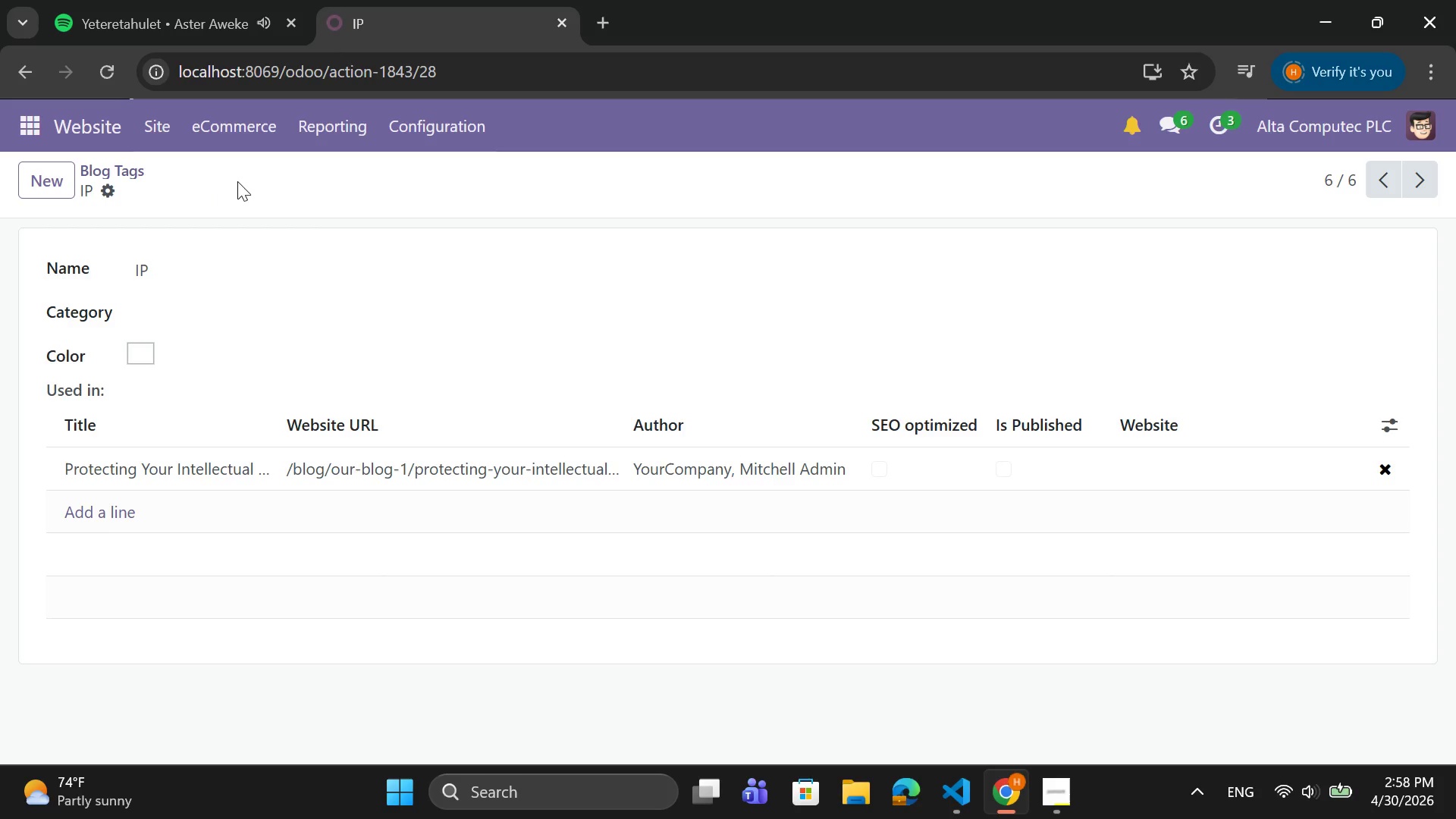 
wait(62.09)
 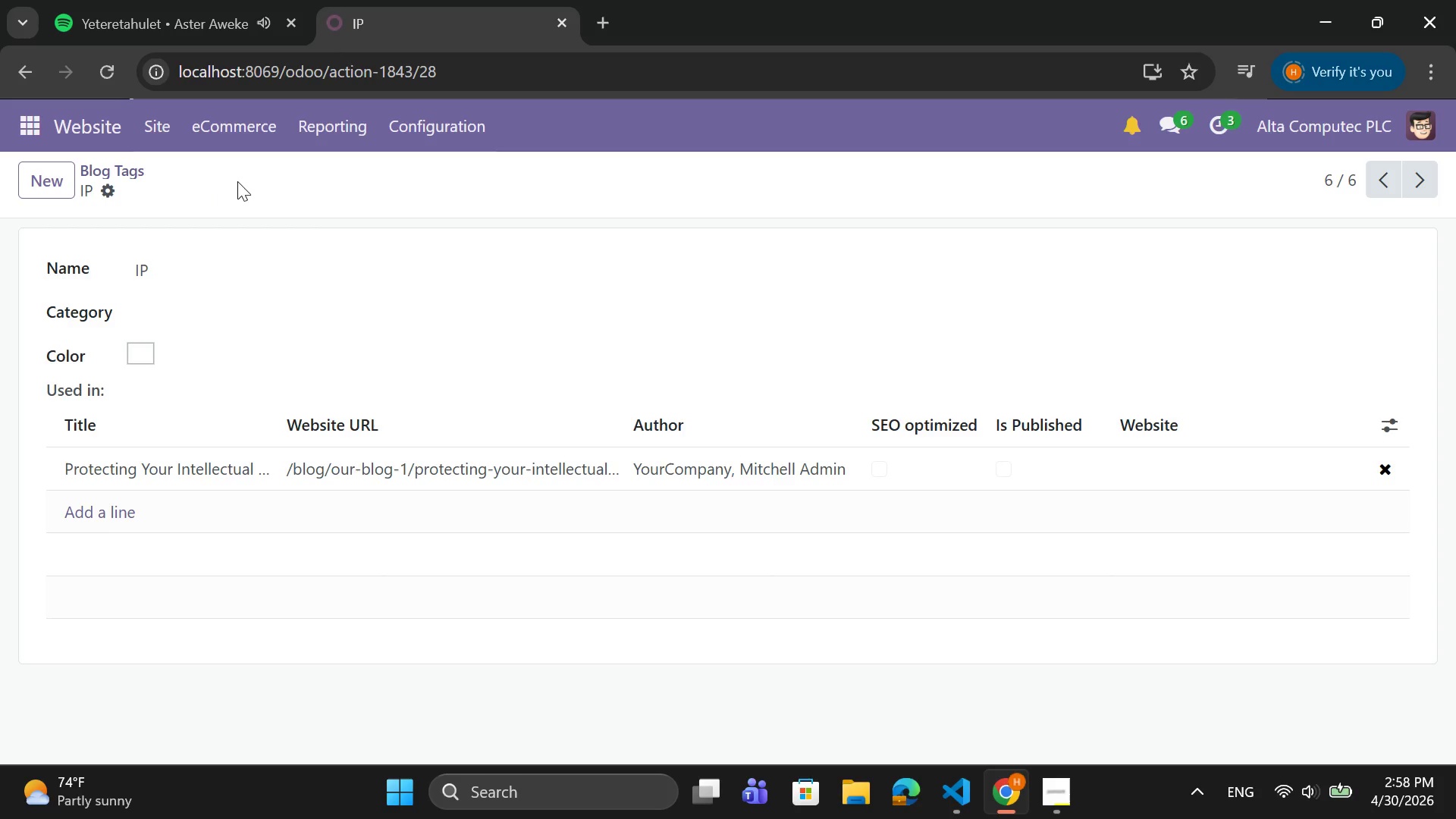 
left_click([126, 167])
 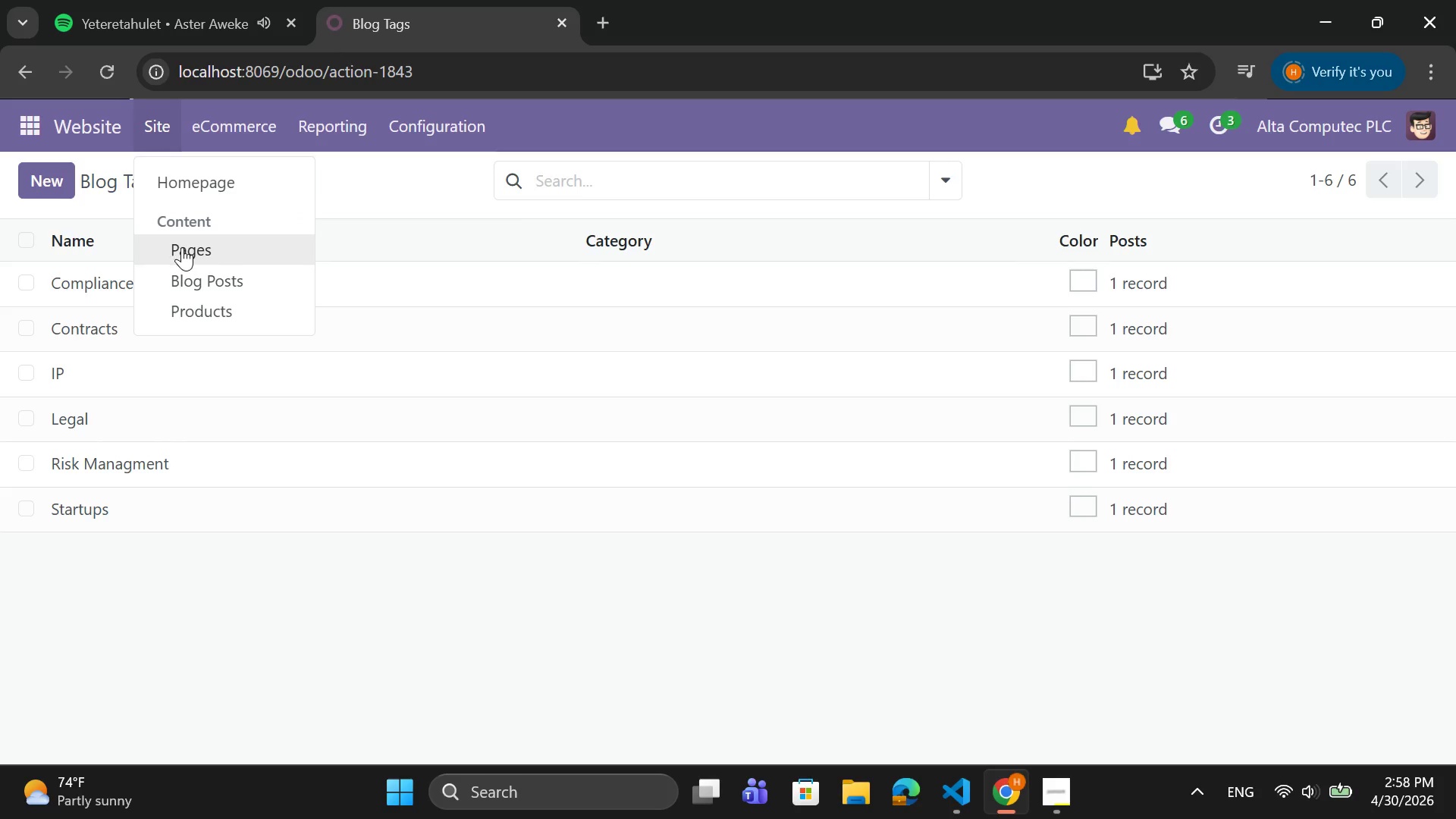 
left_click([184, 273])
 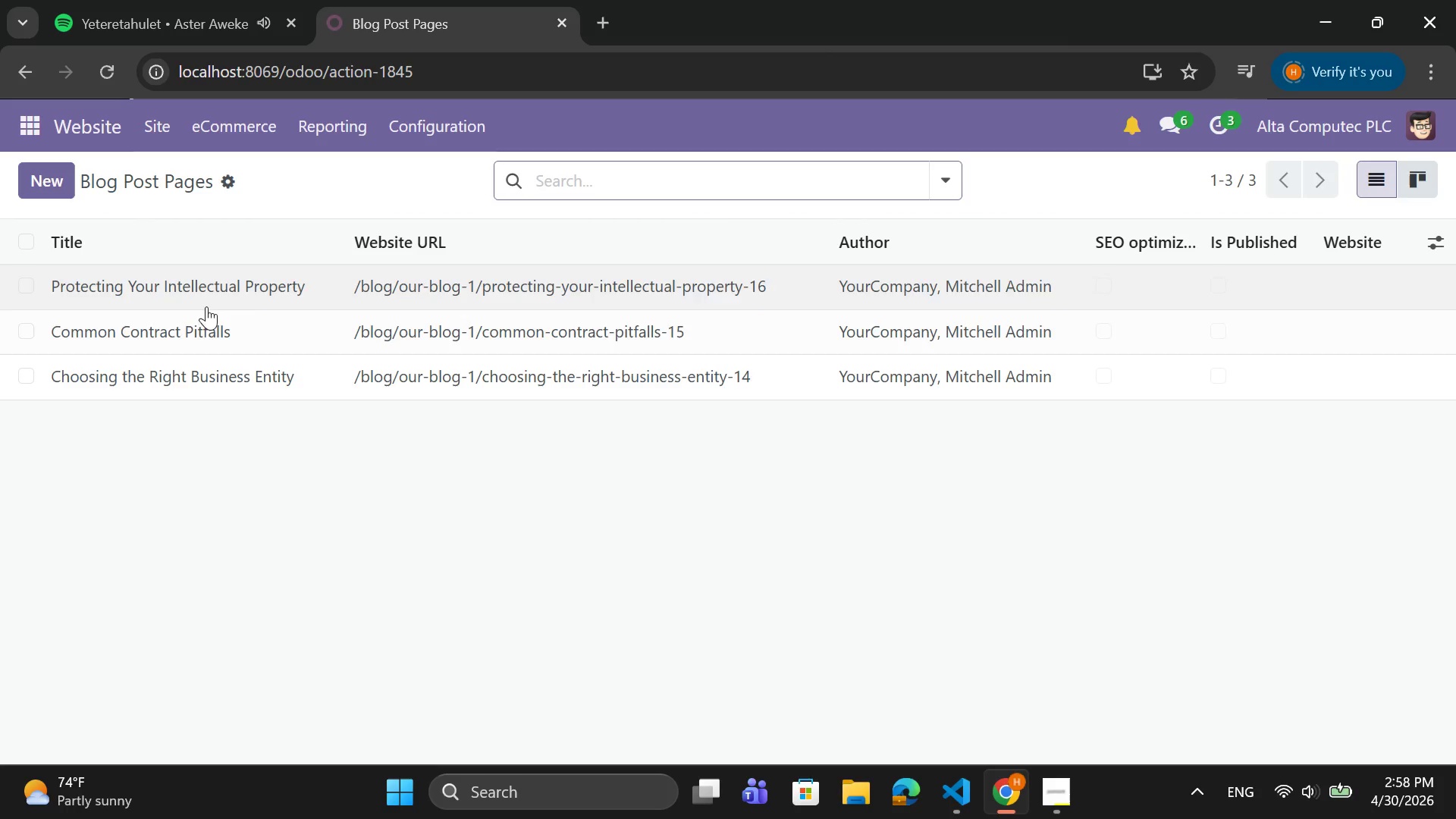 
left_click([217, 376])
 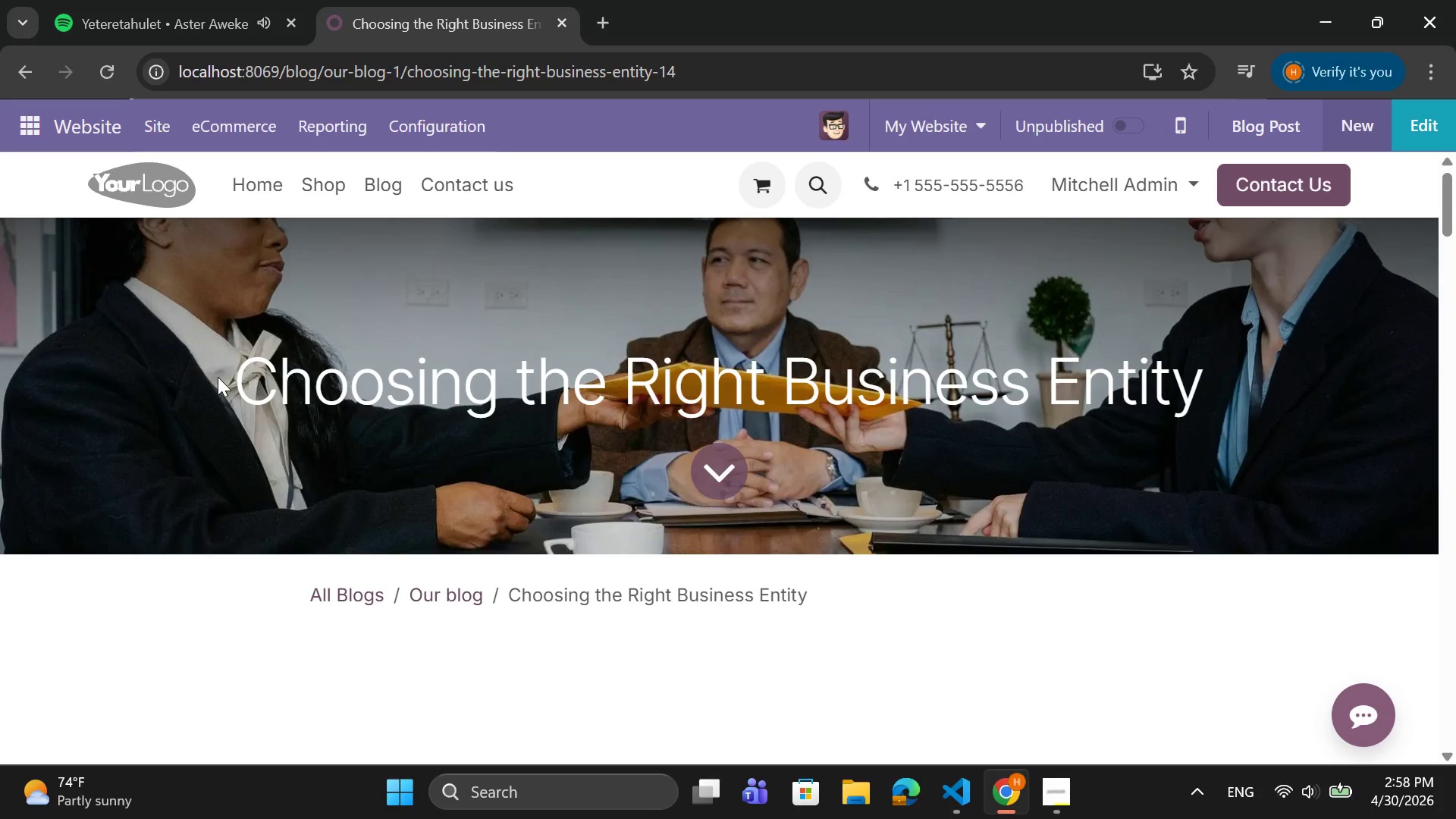 
mouse_move([857, 767])
 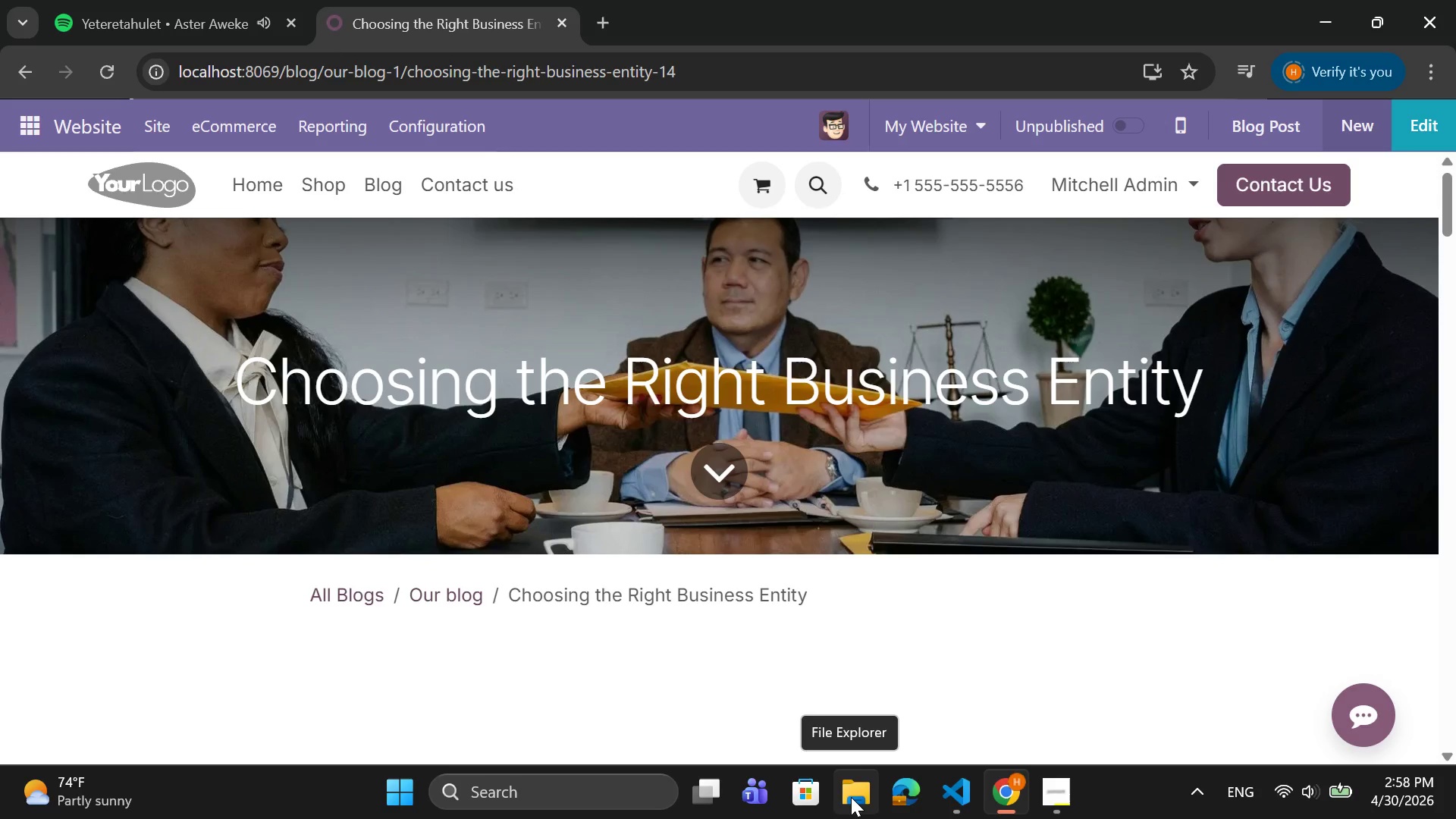 
wait(5.32)
 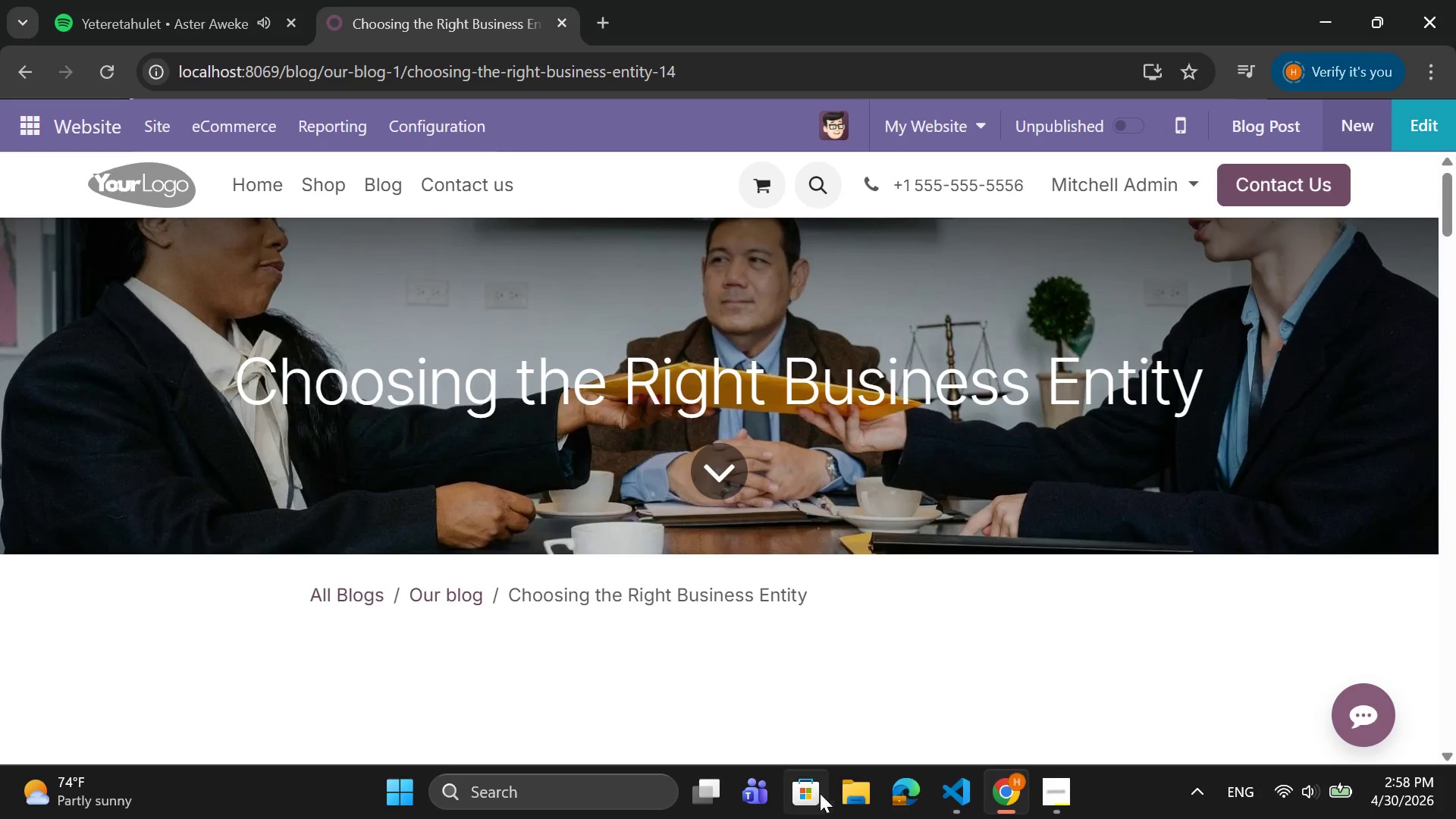 
double_click([851, 797])
 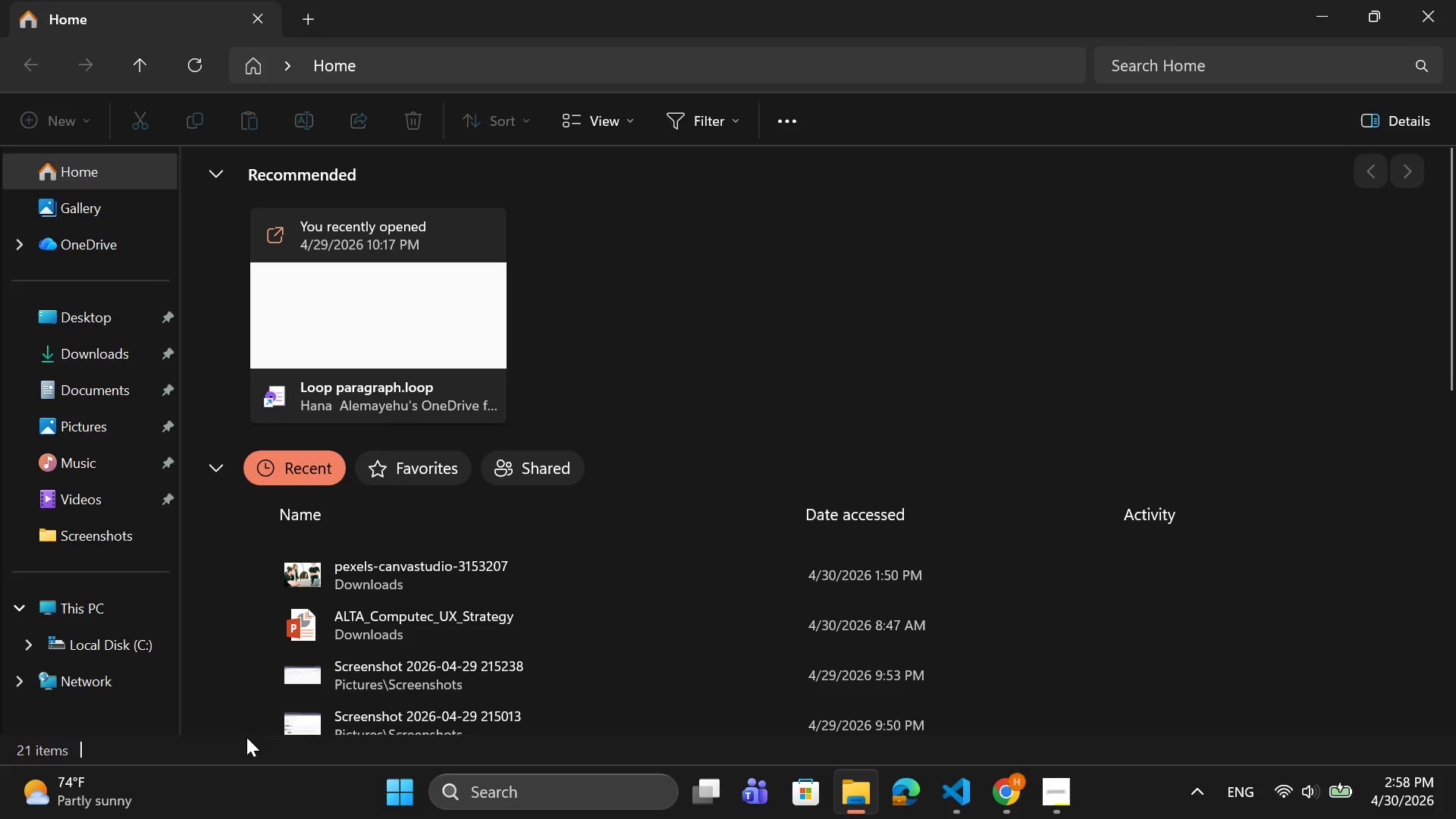 
left_click([80, 355])
 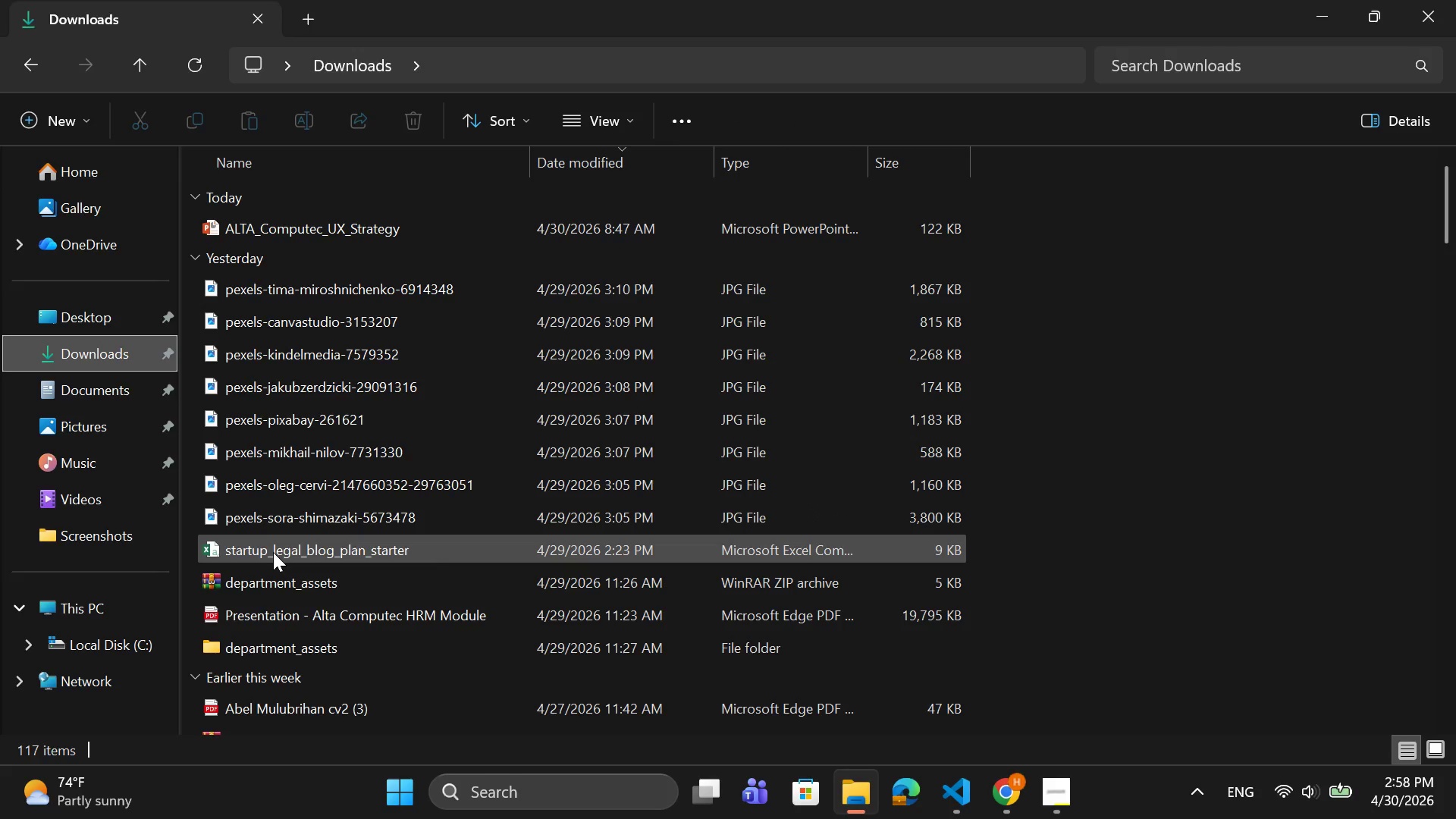 
double_click([273, 552])
 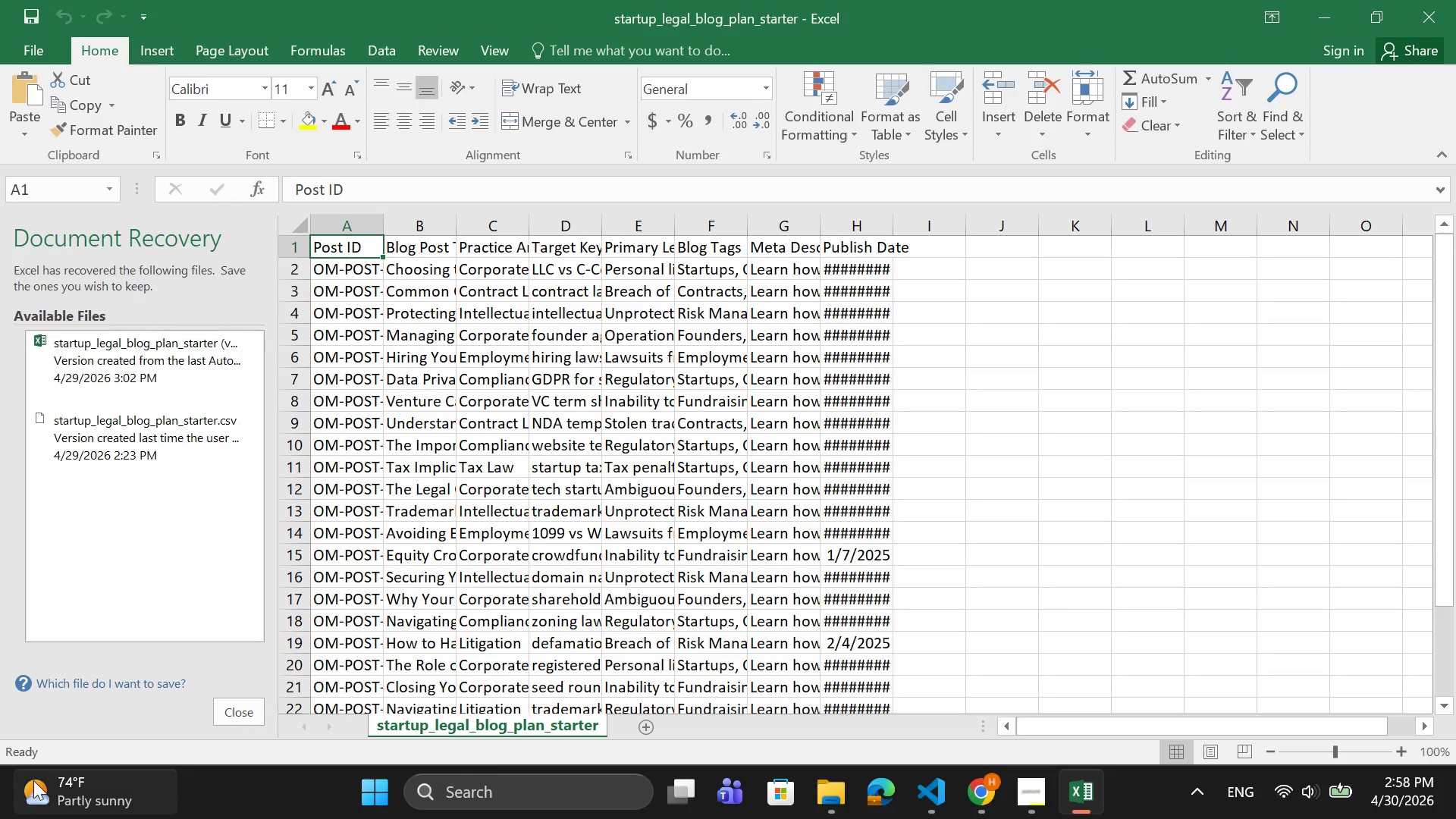 
wait(5.62)
 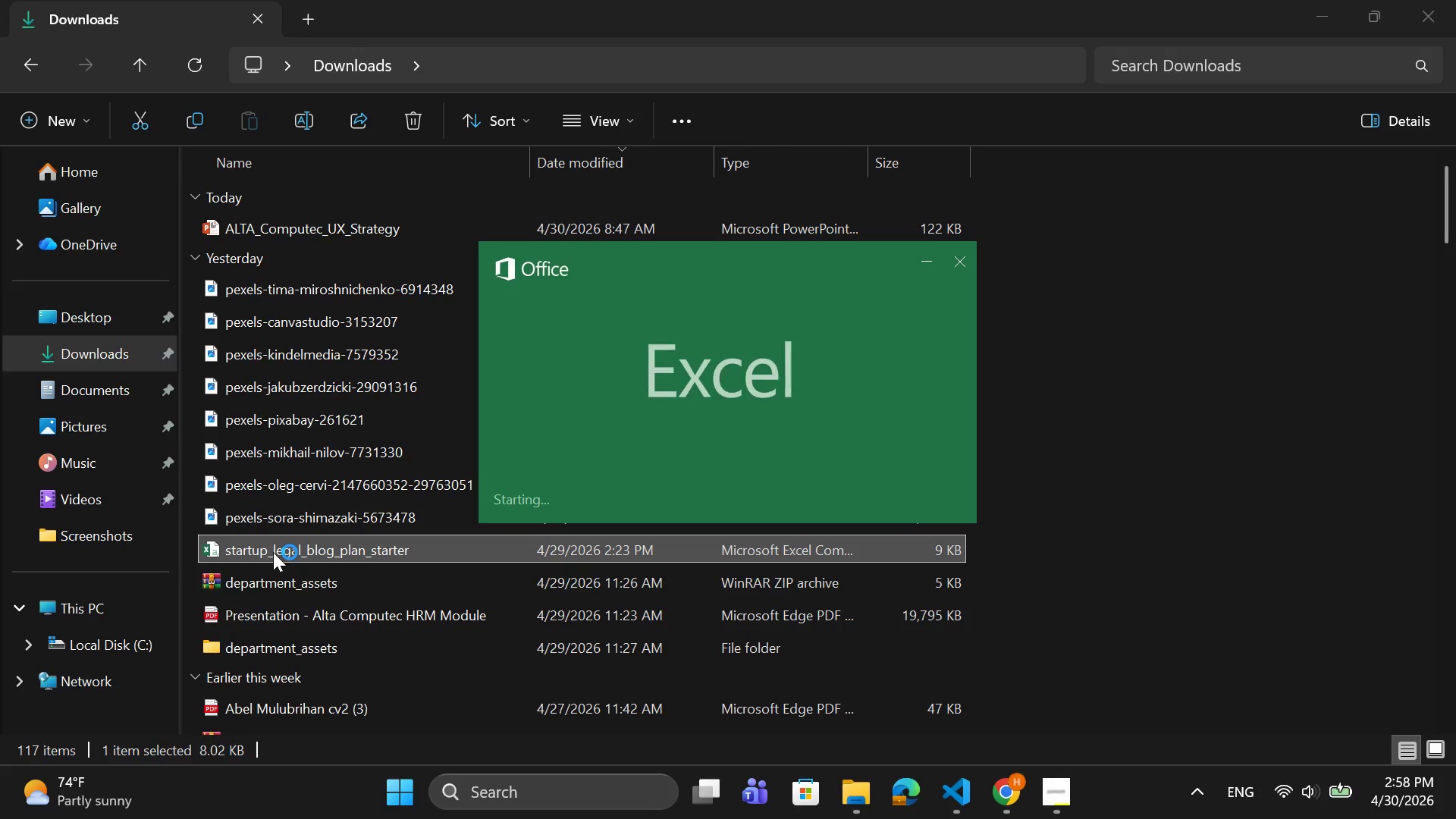 
left_click([430, 277])
 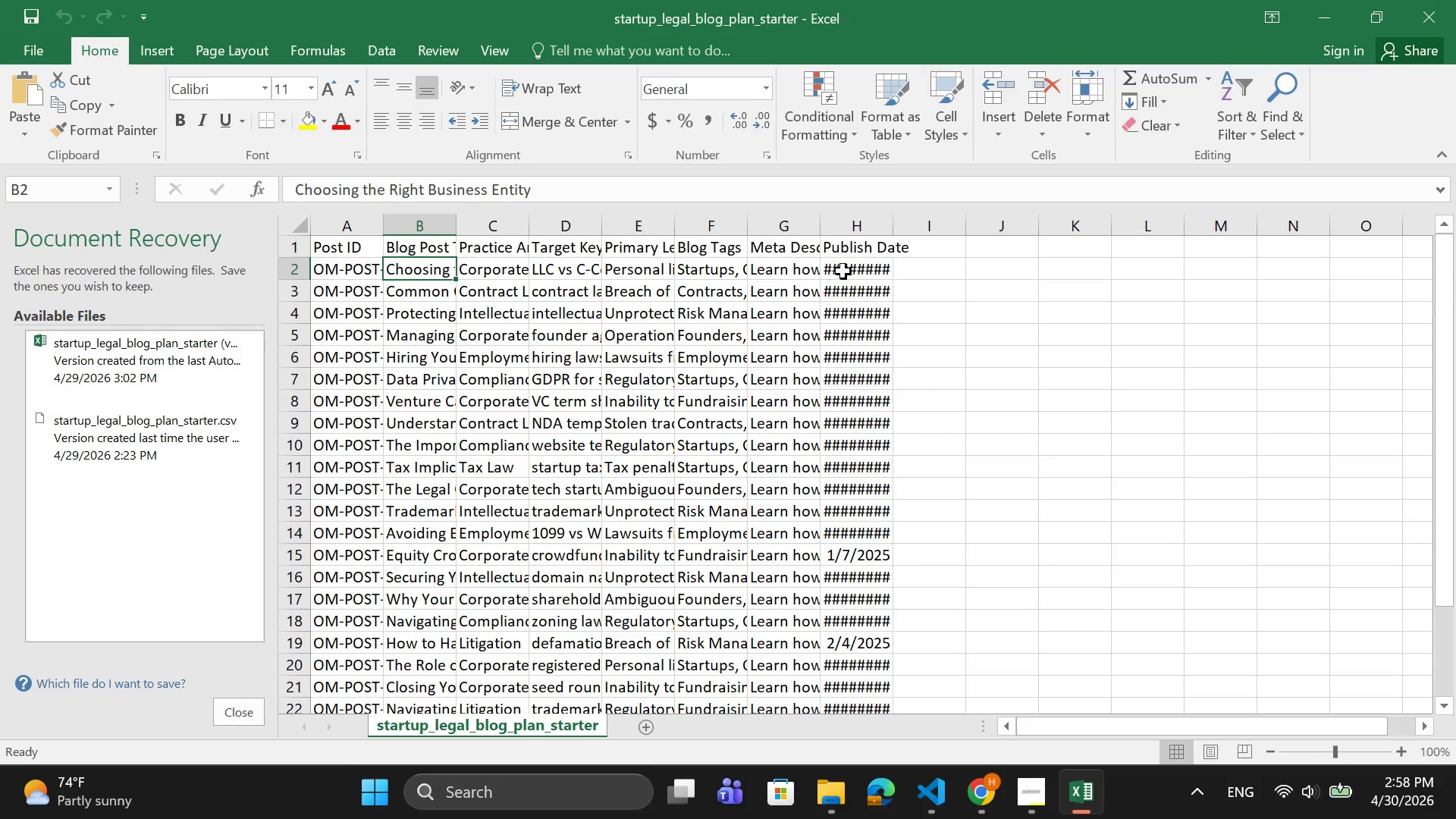 
left_click([871, 274])
 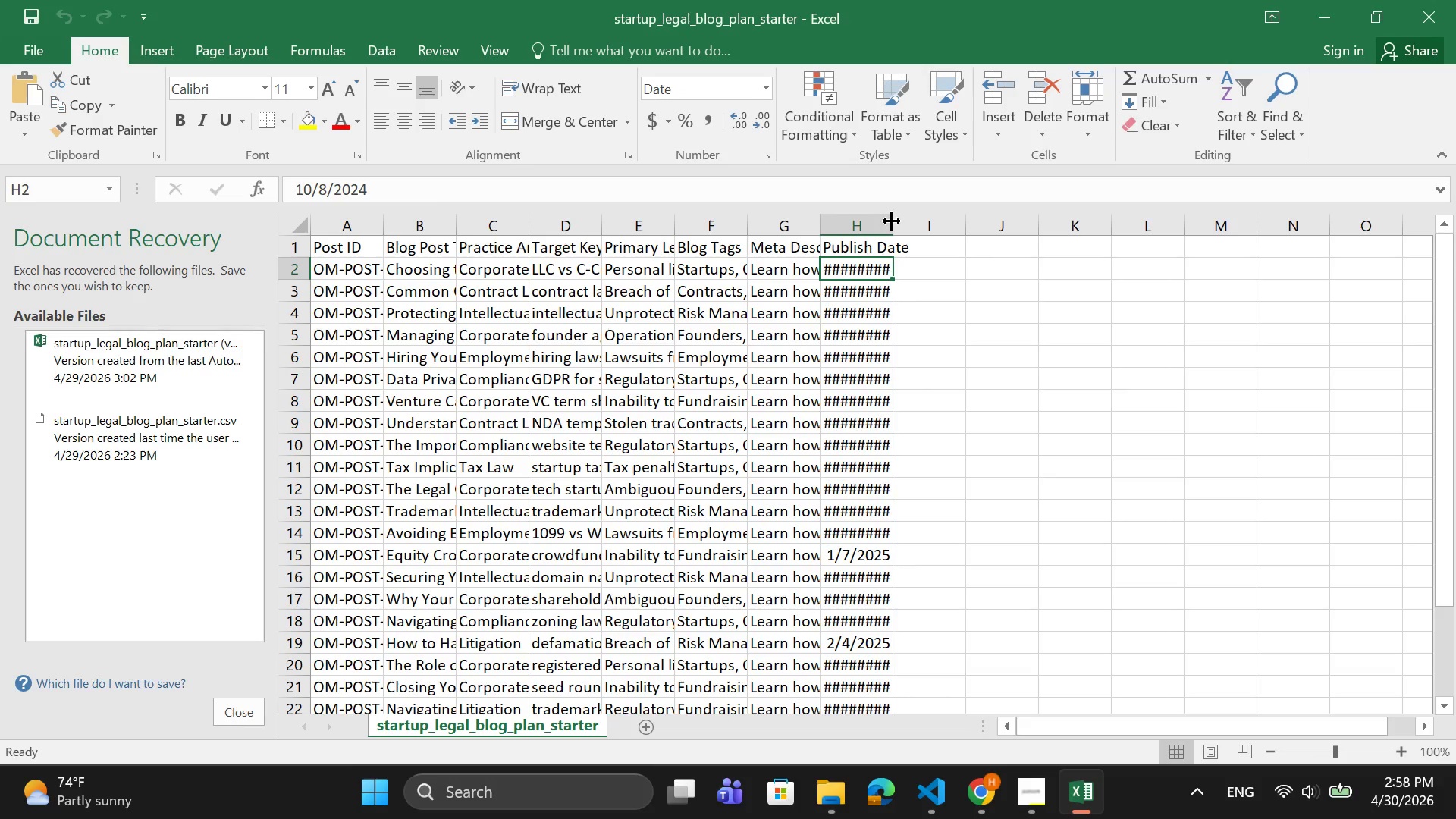 
left_click_drag(start_coordinate=[891, 221], to_coordinate=[949, 215])
 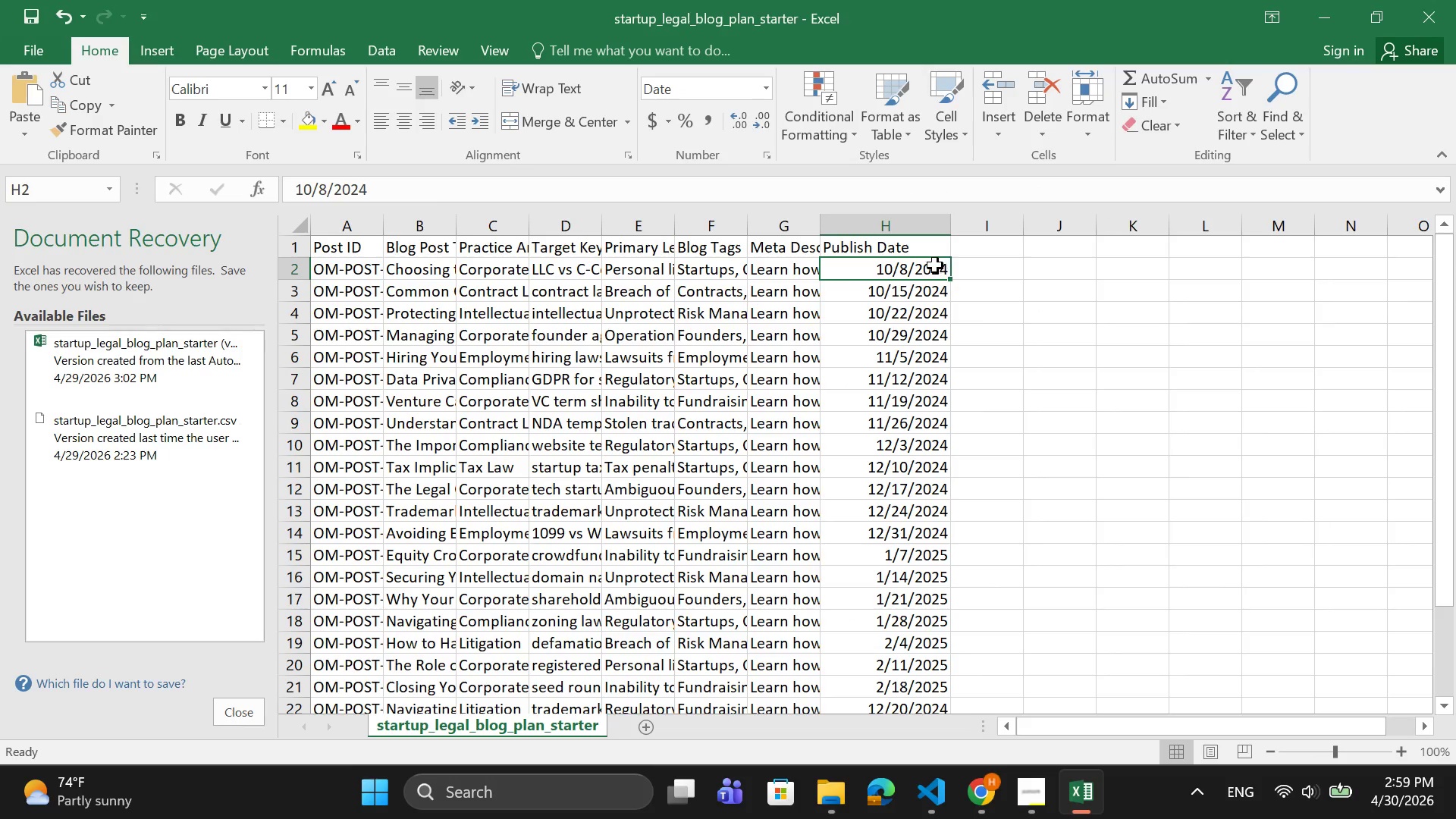 
double_click([934, 265])
 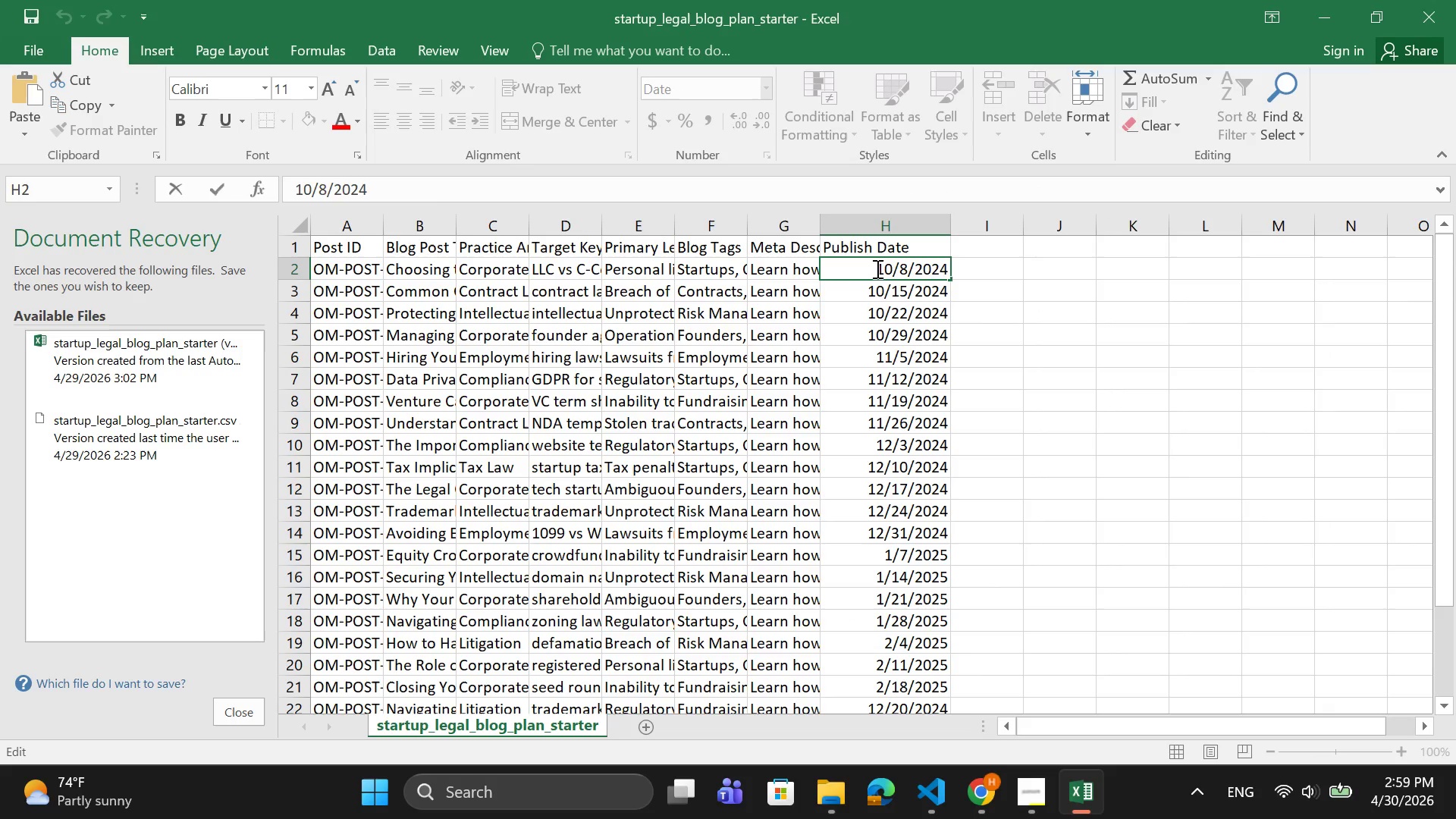 
left_click_drag(start_coordinate=[876, 268], to_coordinate=[947, 273])
 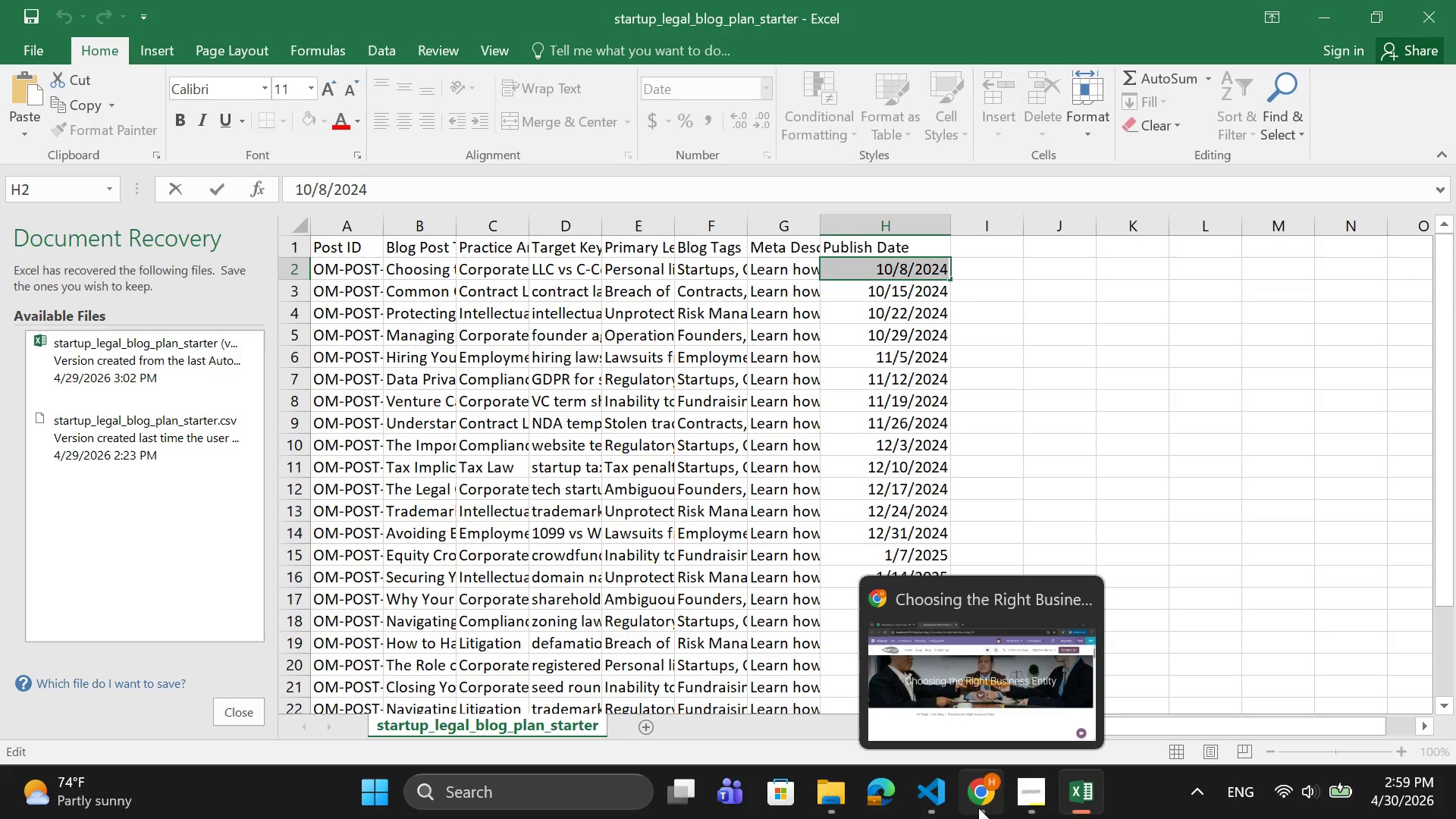 
wait(11.83)
 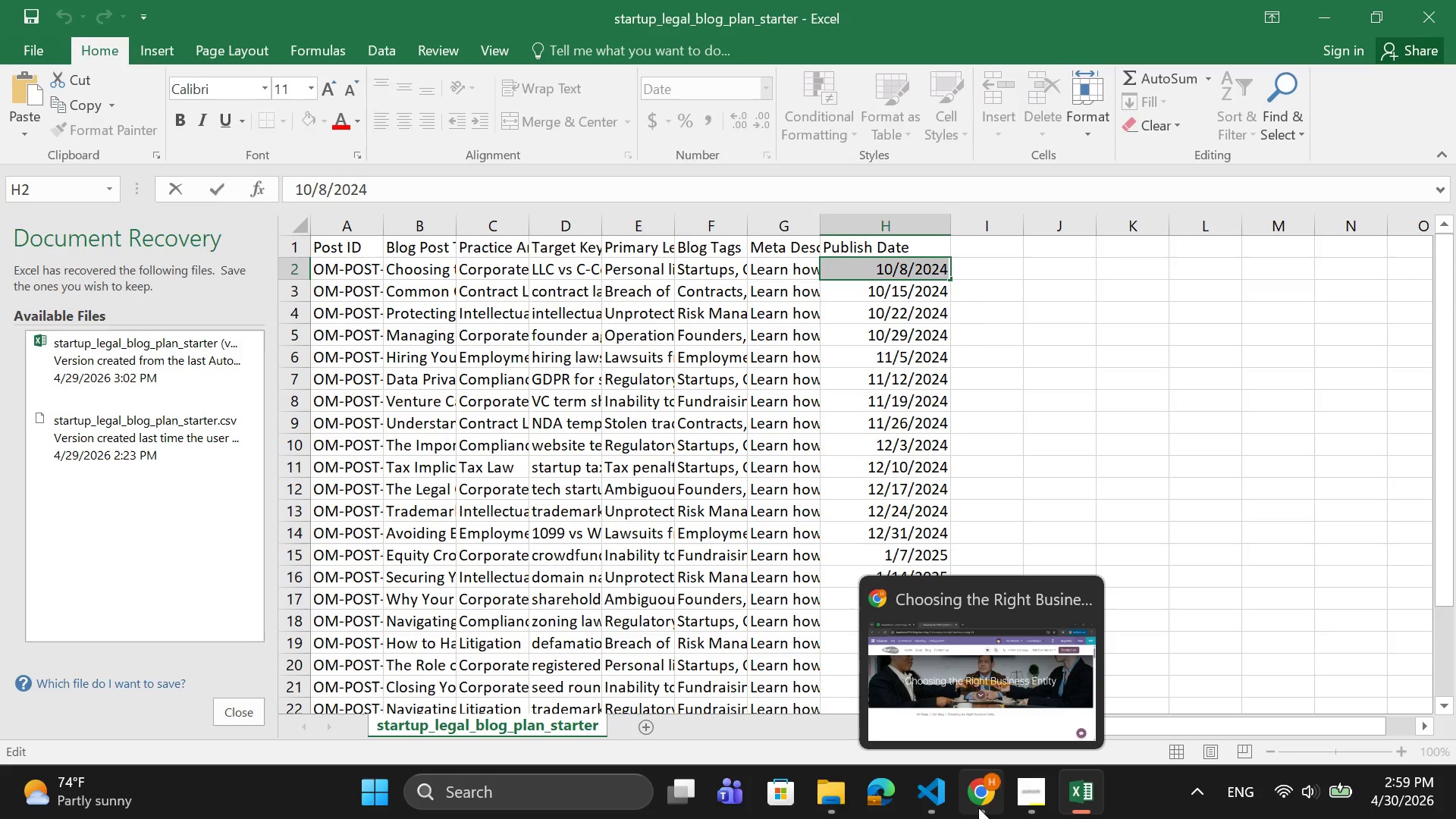 
left_click([977, 801])
 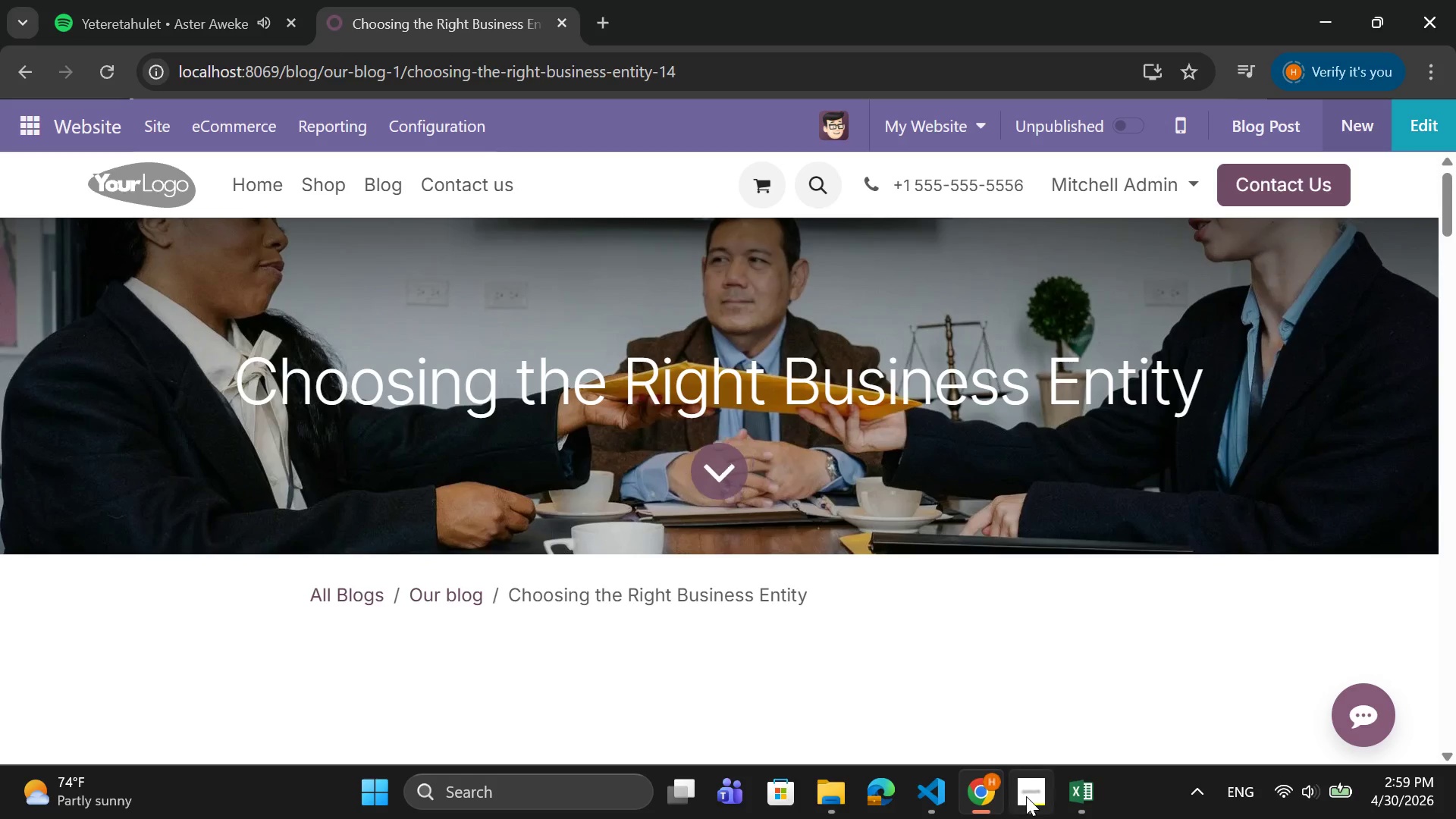 
left_click([1026, 796])